 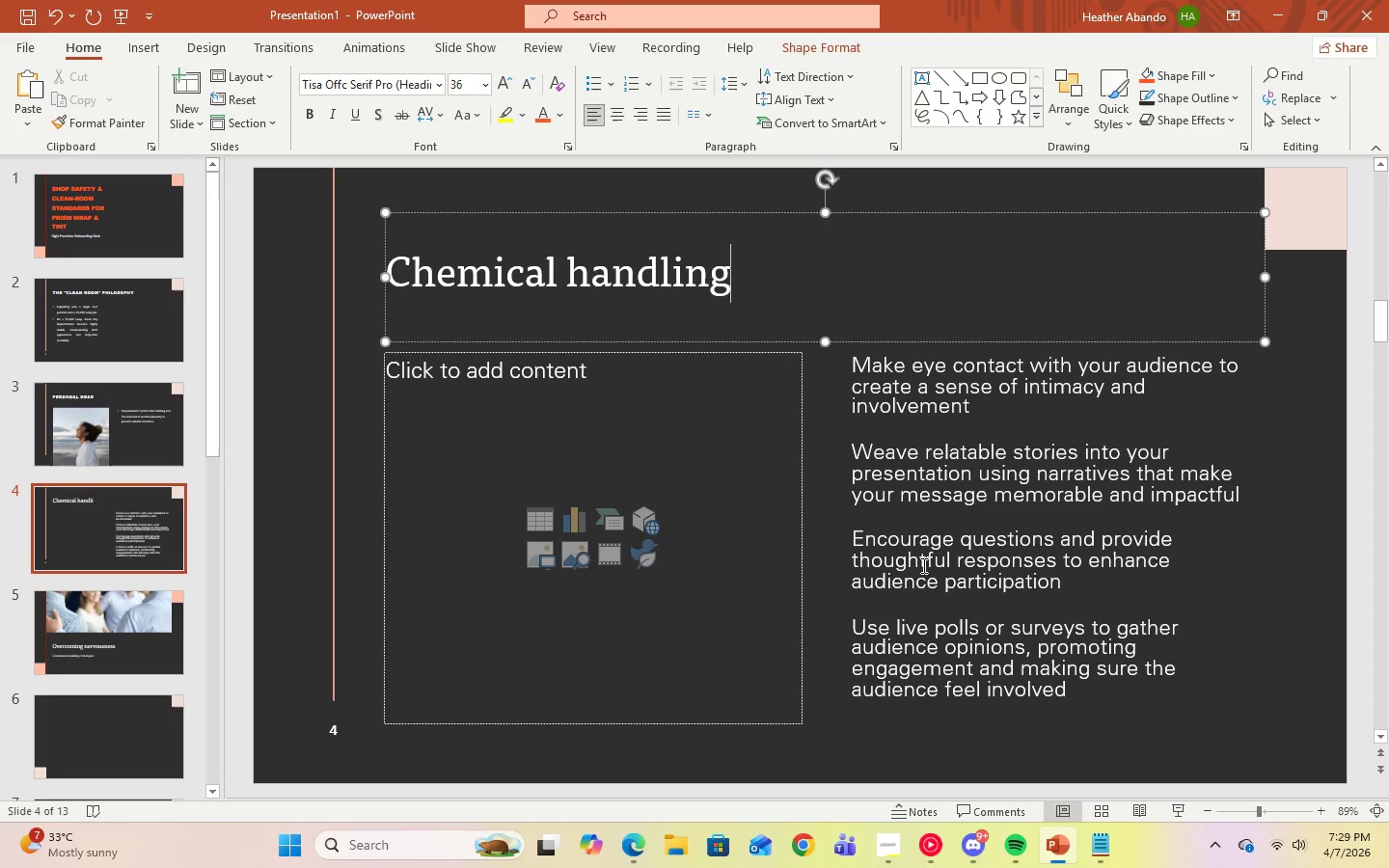 
left_click_drag(start_coordinate=[737, 288], to_coordinate=[428, 273])
 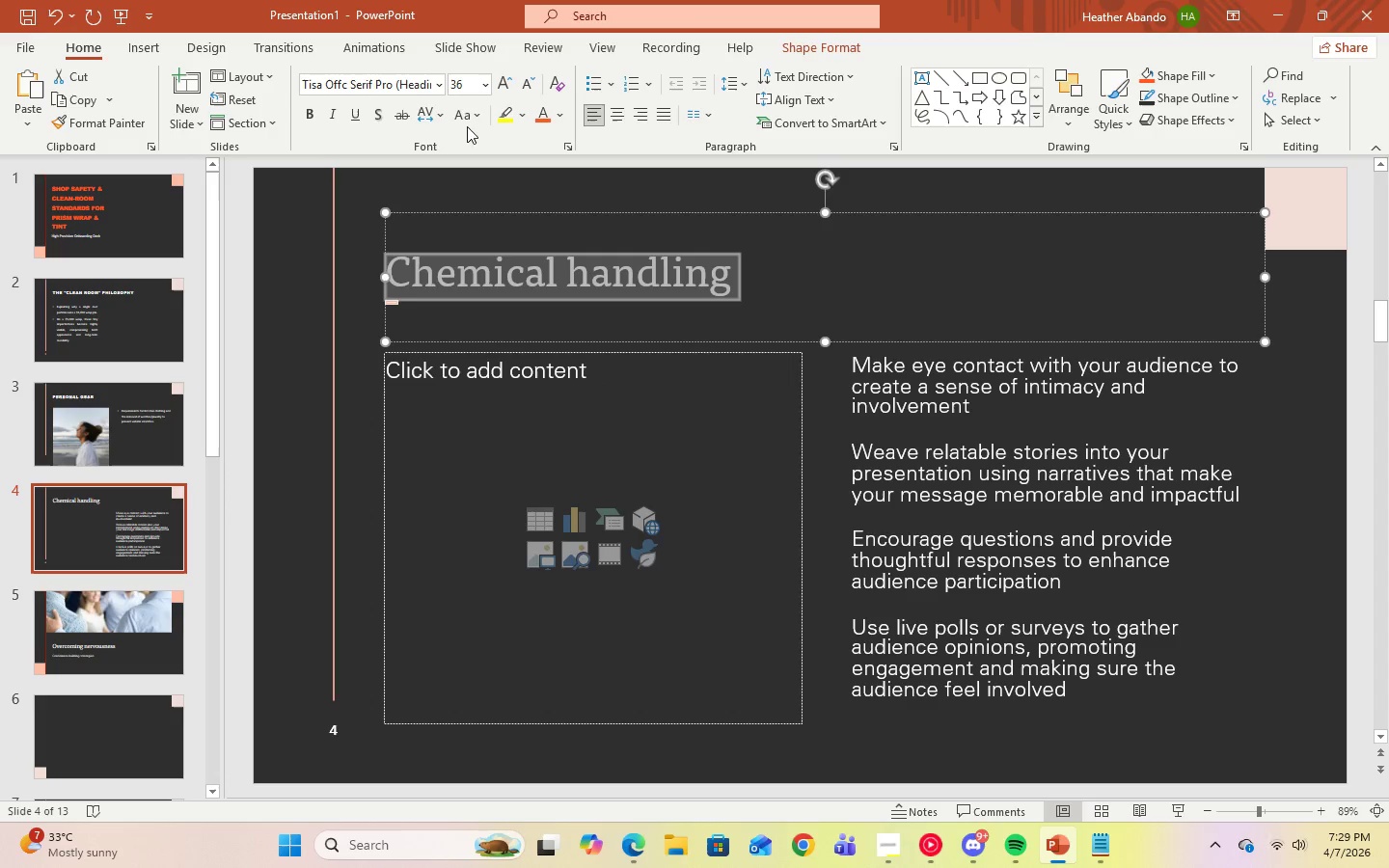 
left_click([475, 120])
 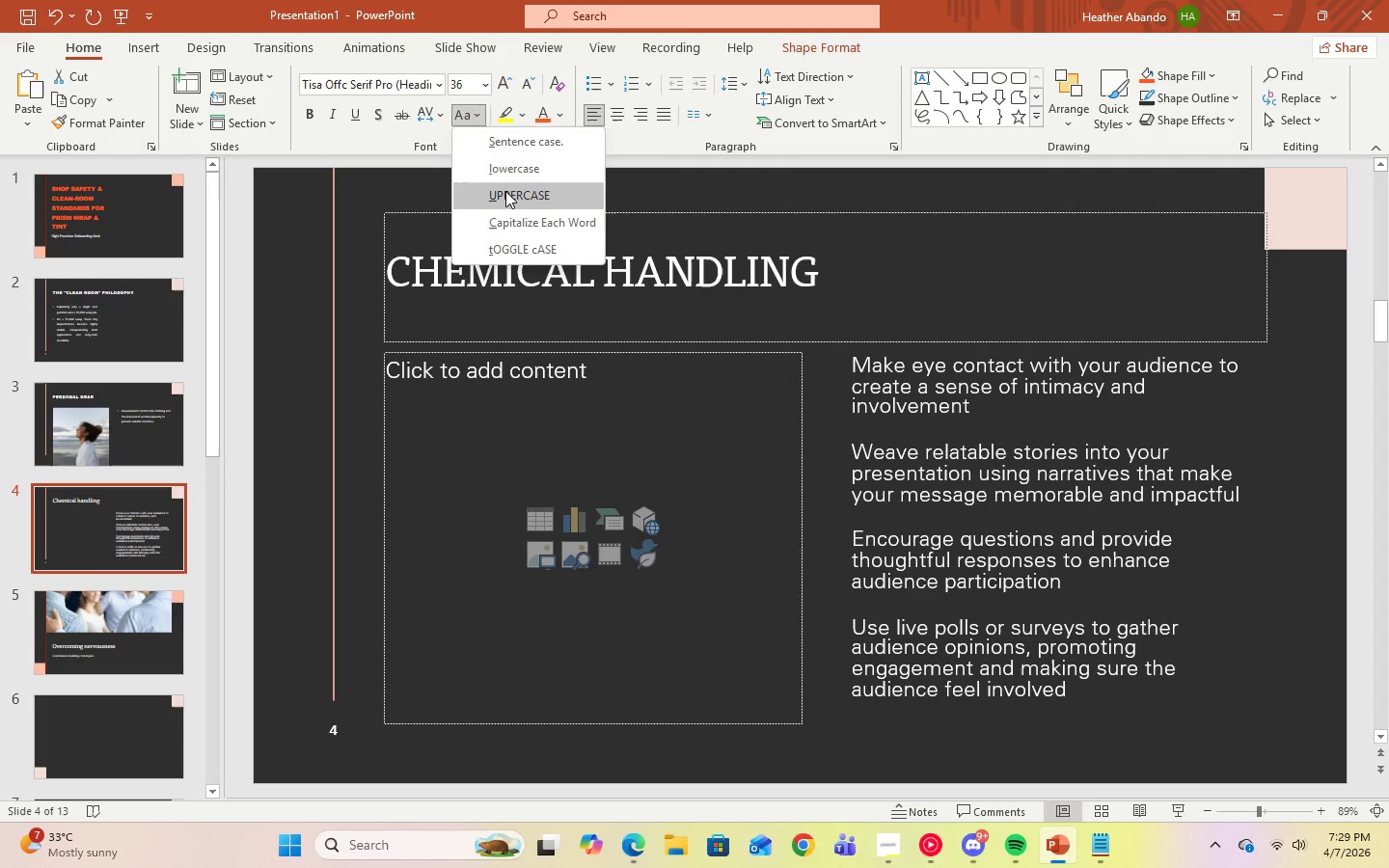 
left_click([505, 191])
 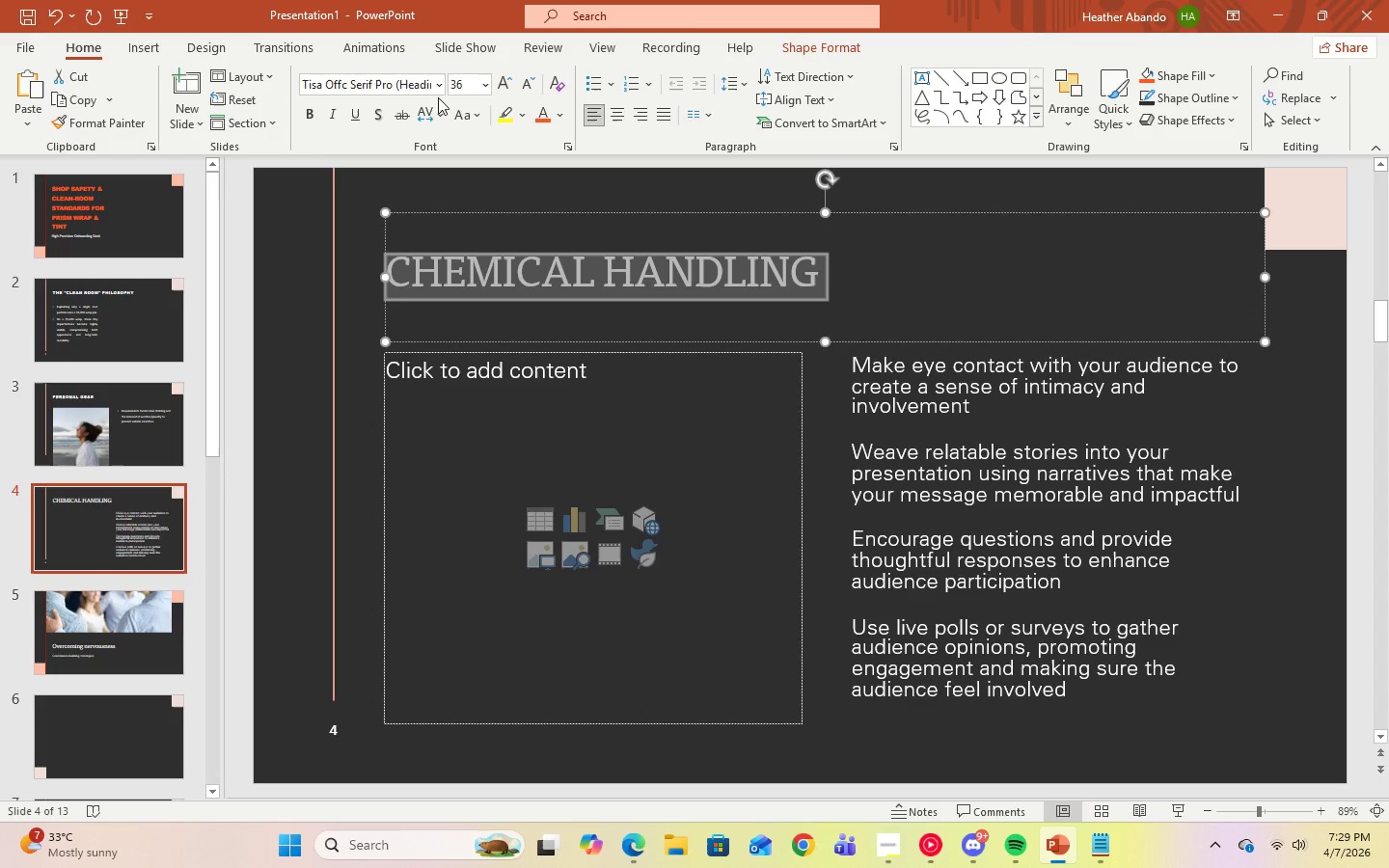 
left_click([441, 88])
 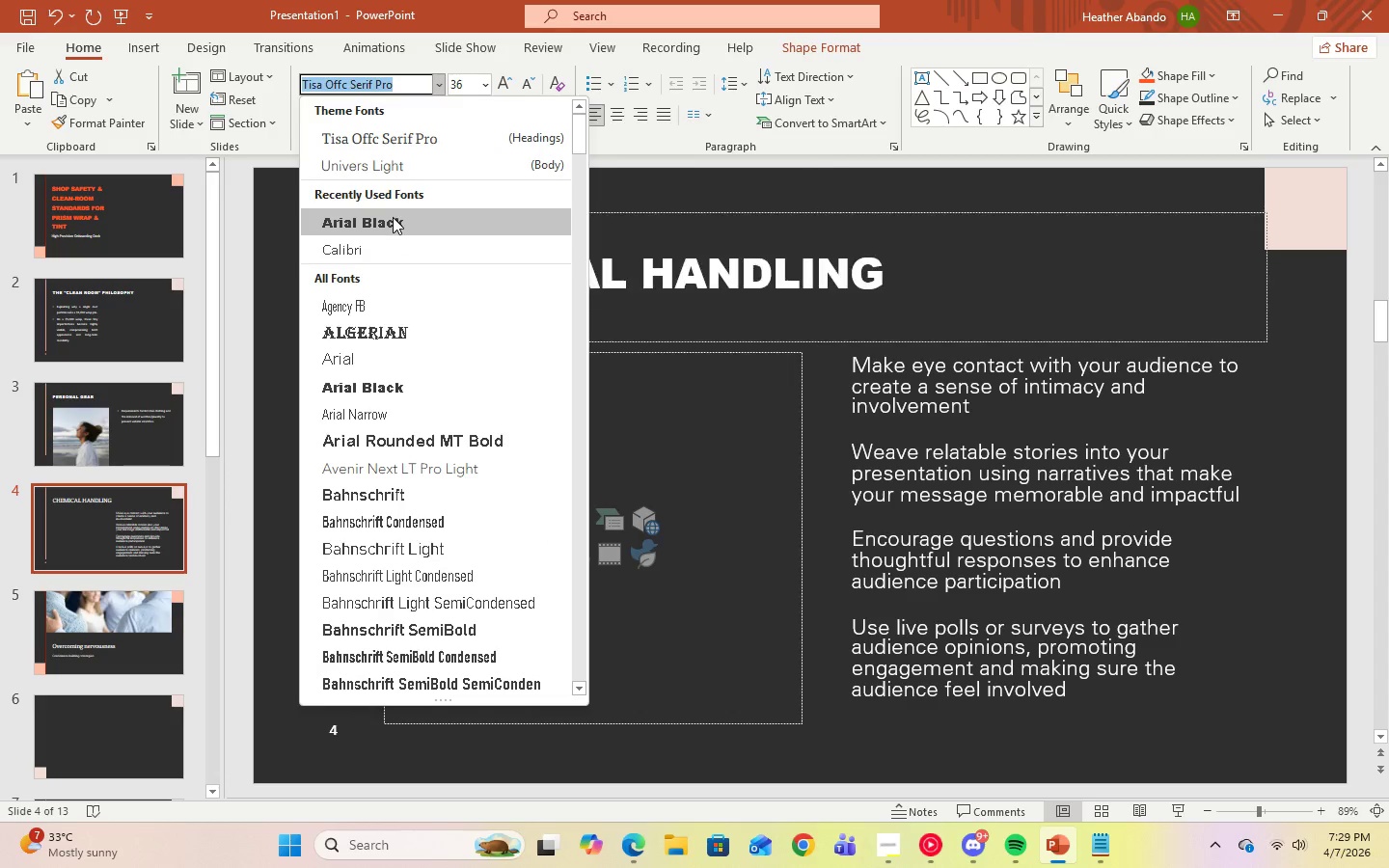 
left_click([393, 217])
 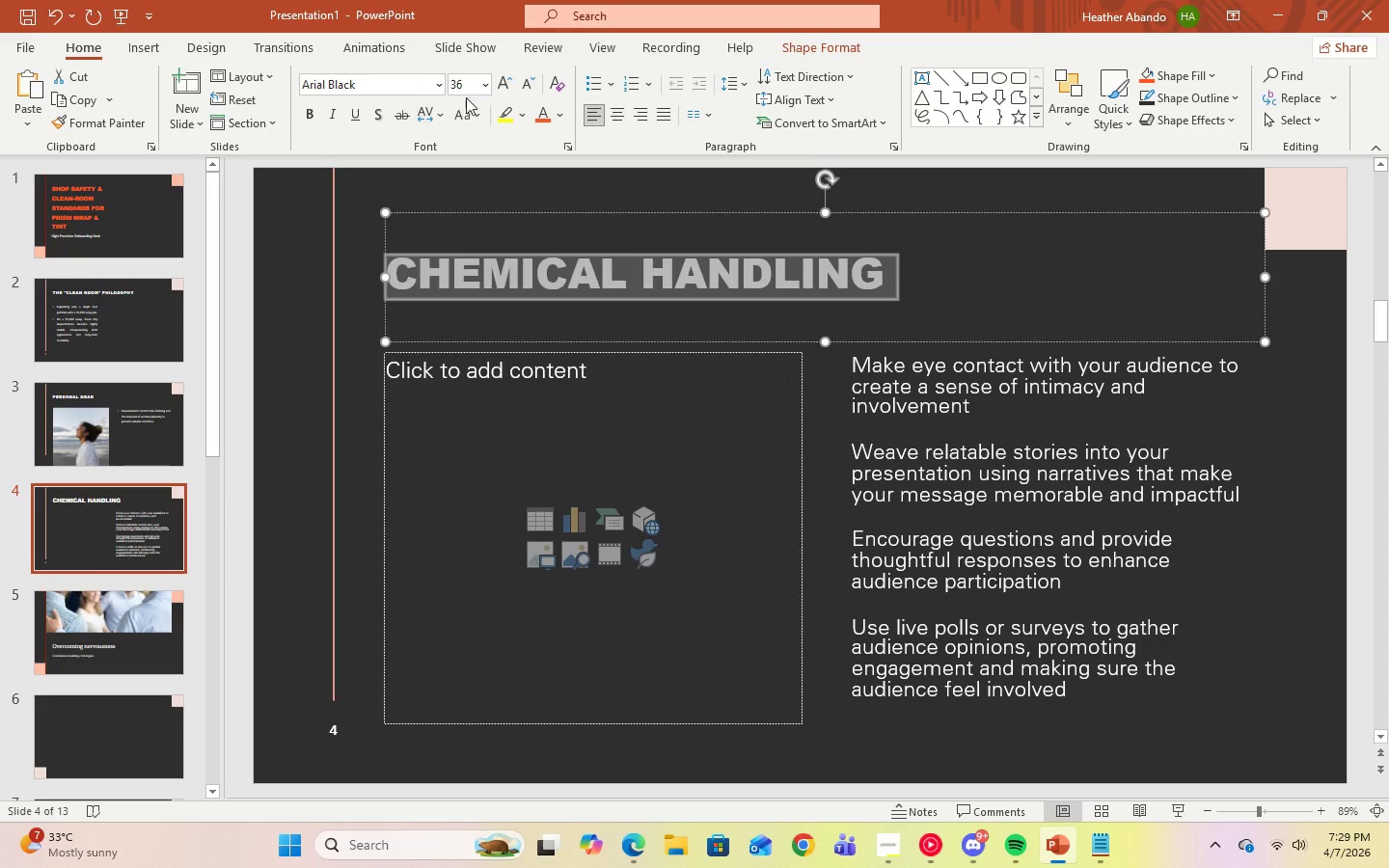 
left_click([481, 88])
 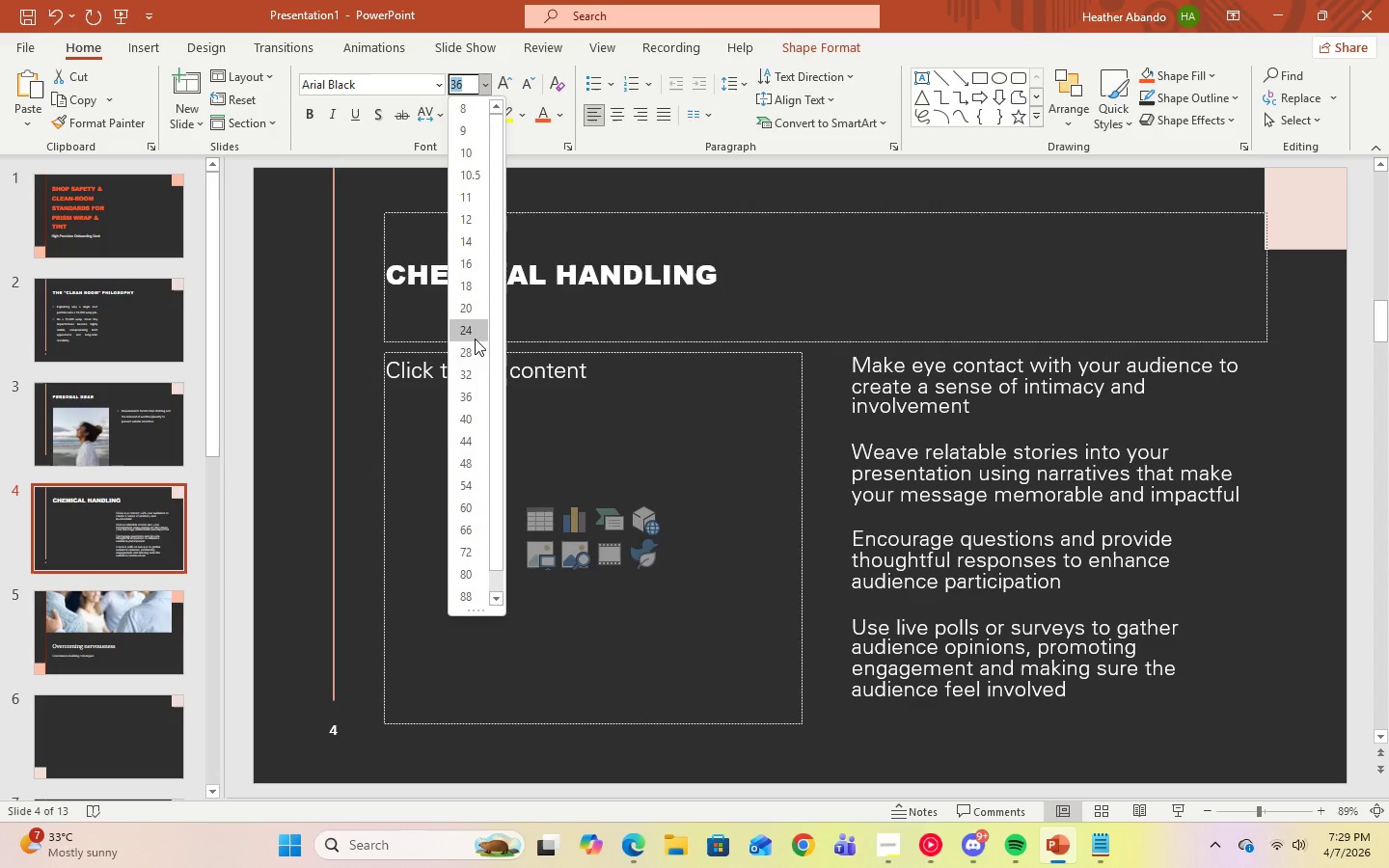 
left_click([475, 350])
 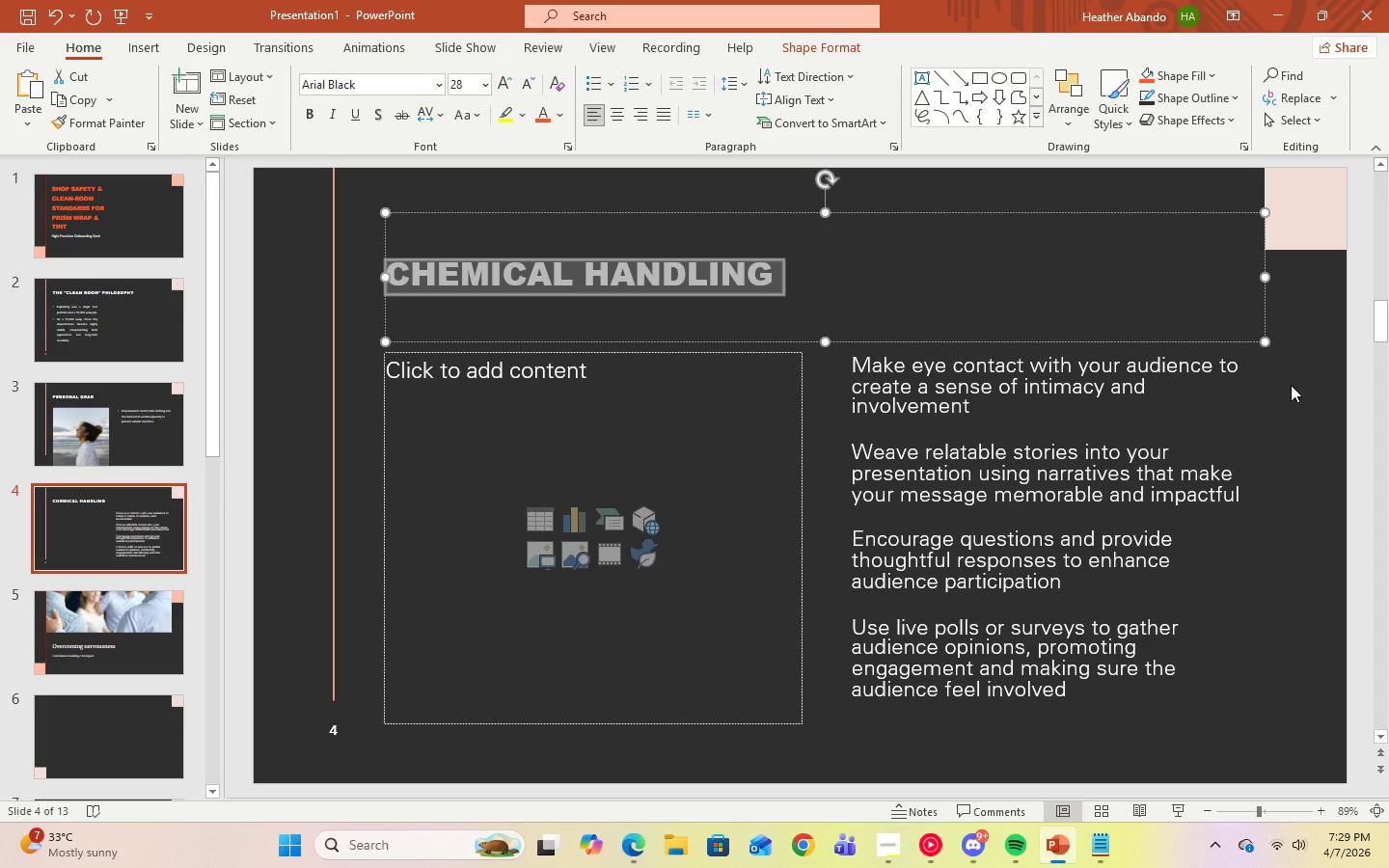 
left_click([1272, 415])
 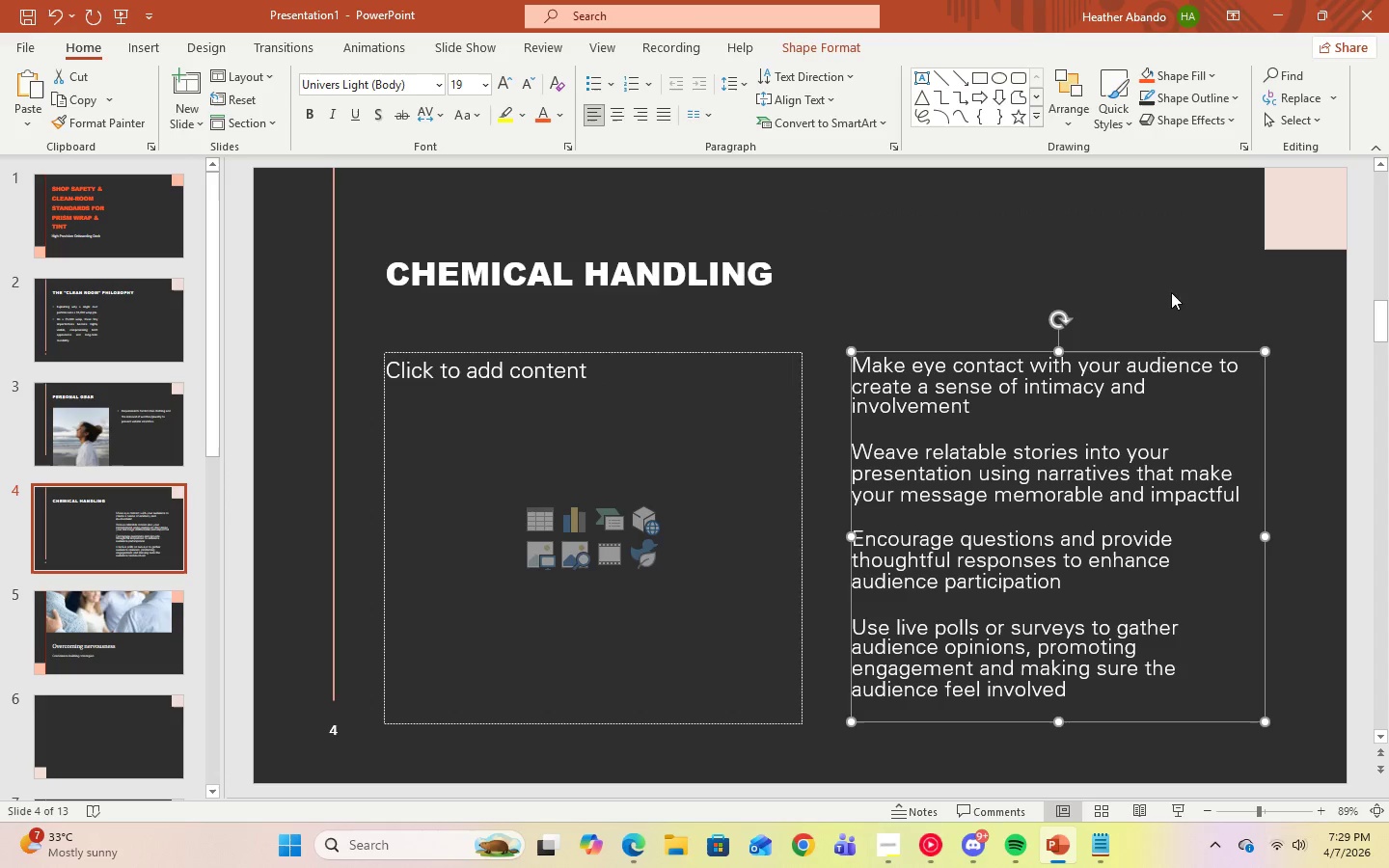 
left_click([1271, 311])
 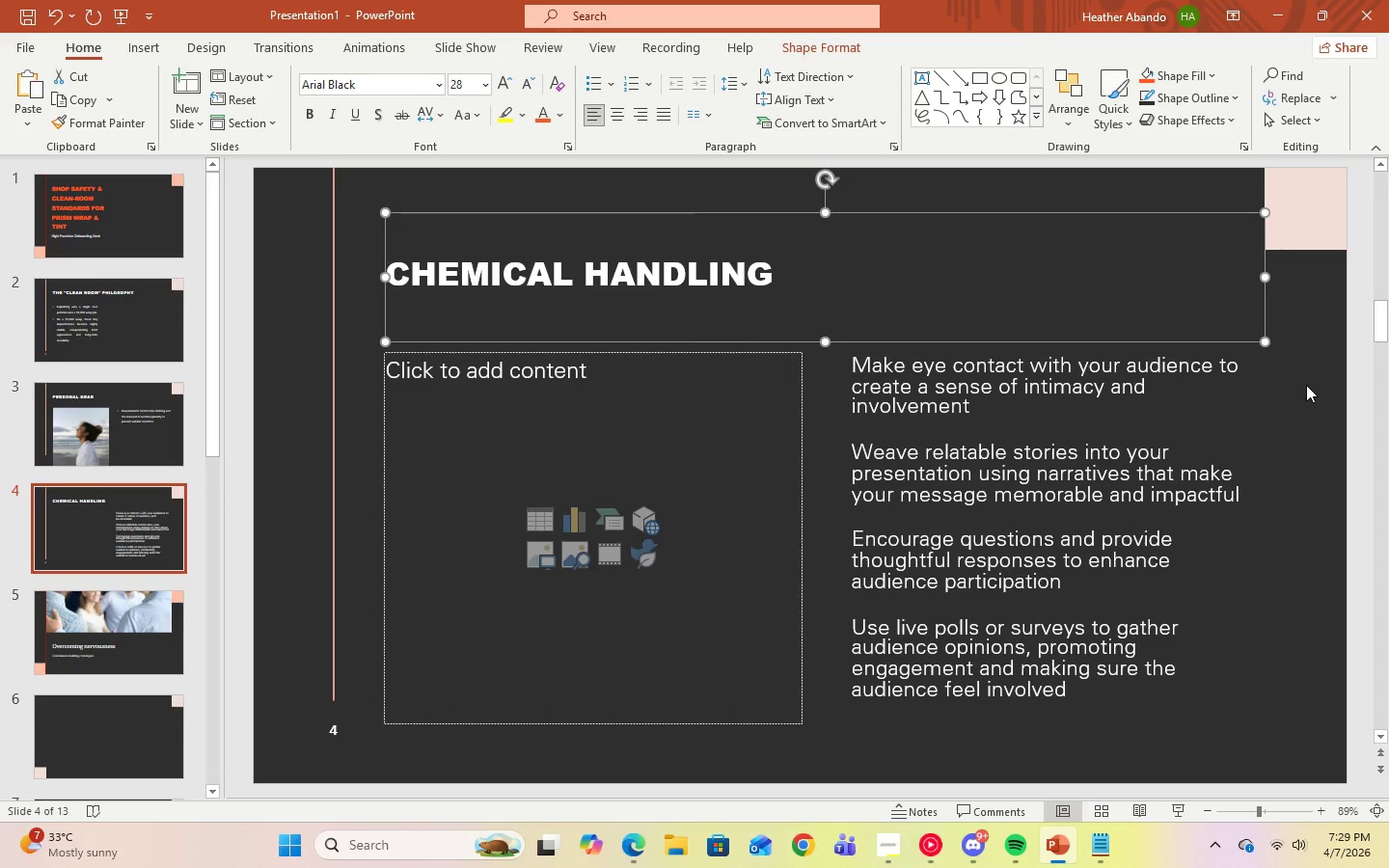 
left_click([1306, 385])
 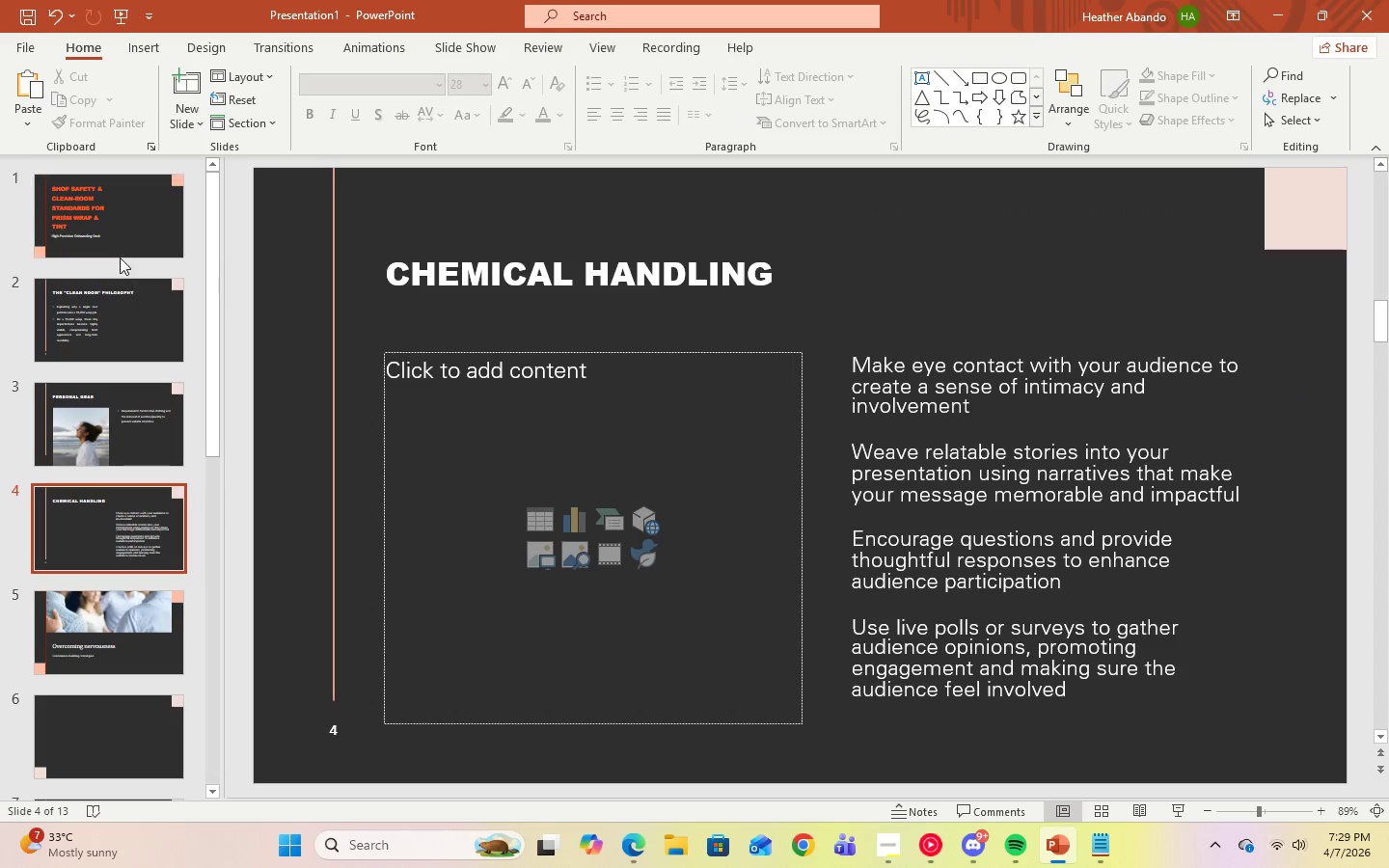 
left_click([110, 227])
 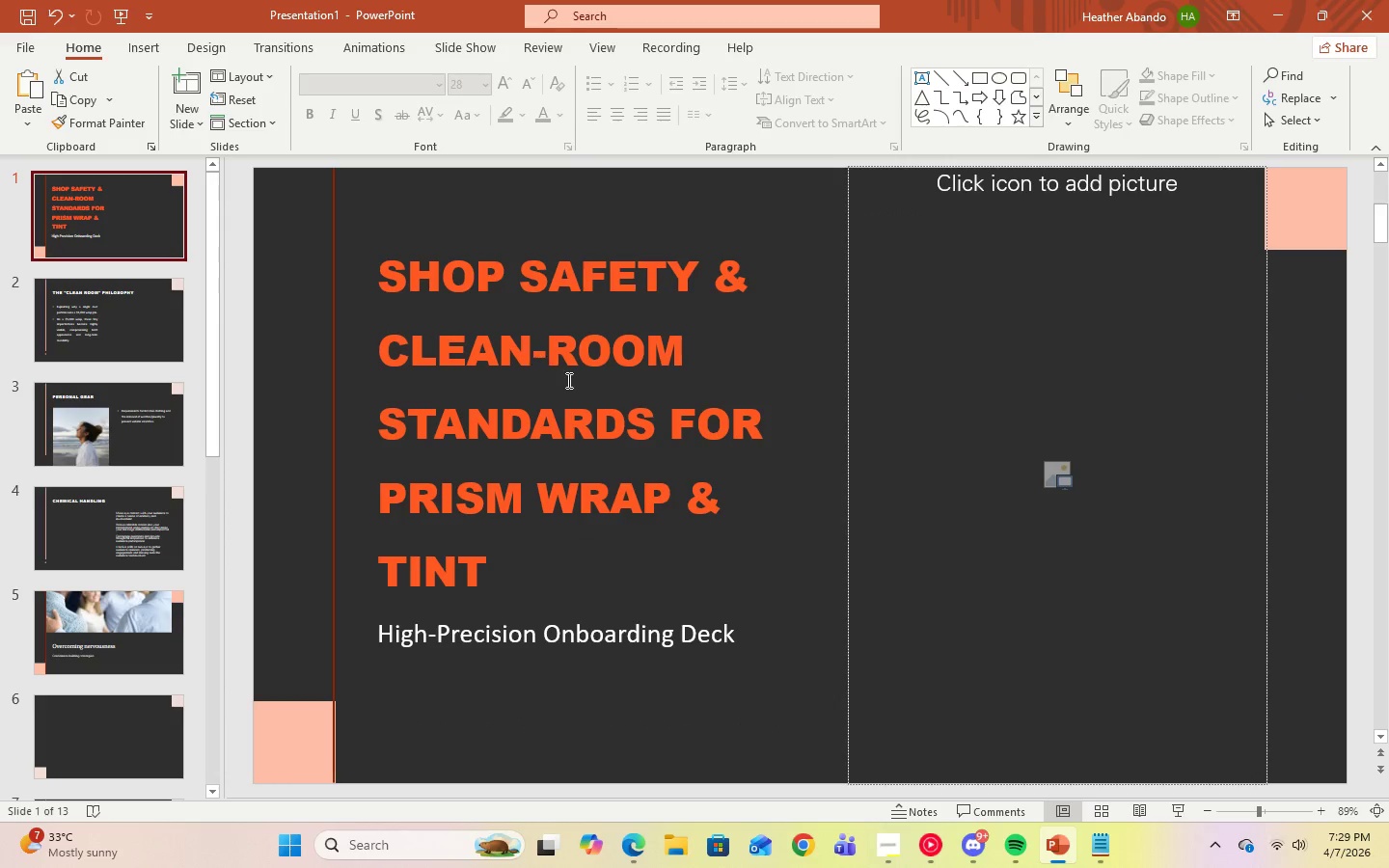 
left_click([569, 383])
 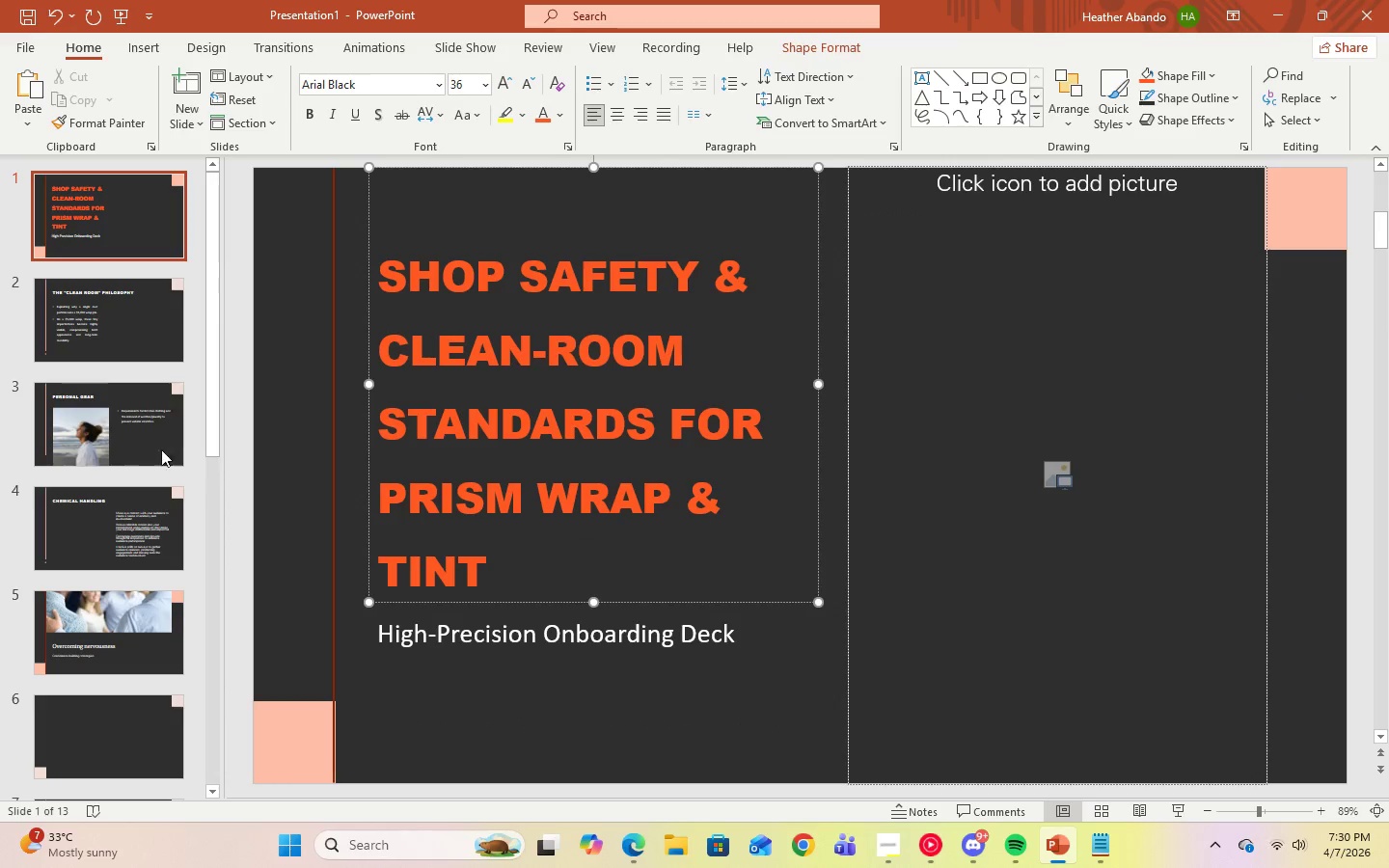 
left_click([62, 288])
 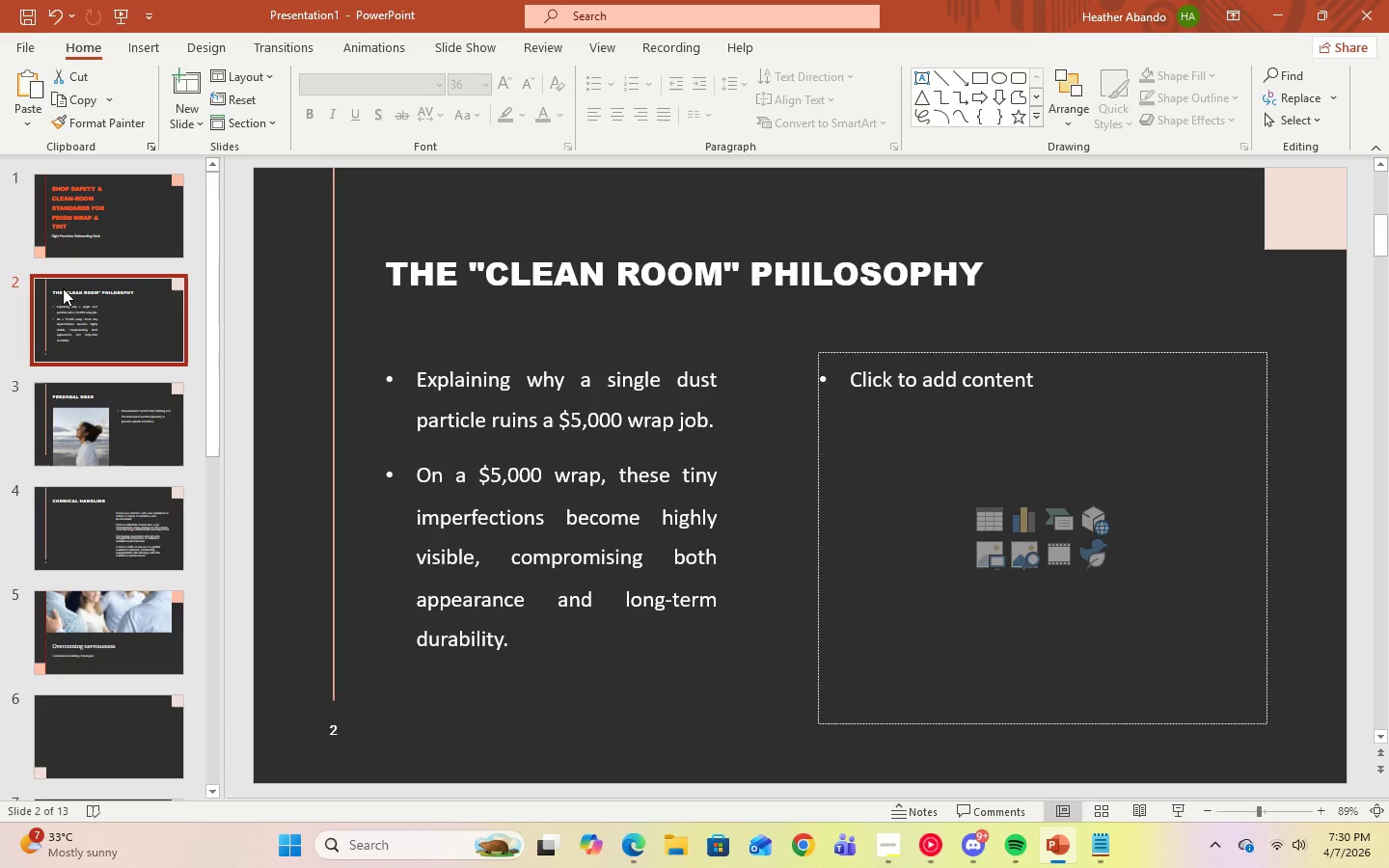 
left_click([93, 428])
 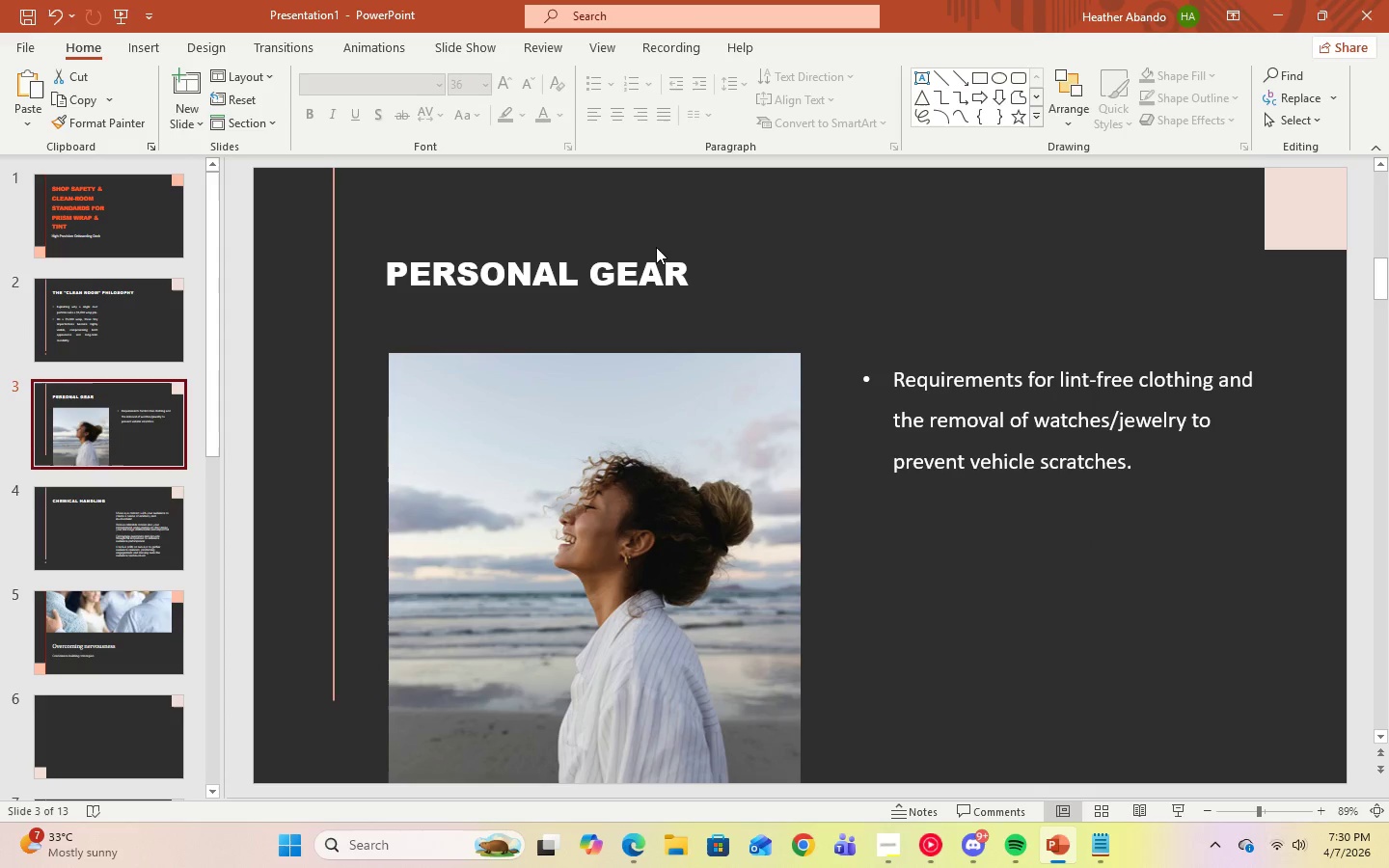 
left_click([685, 277])
 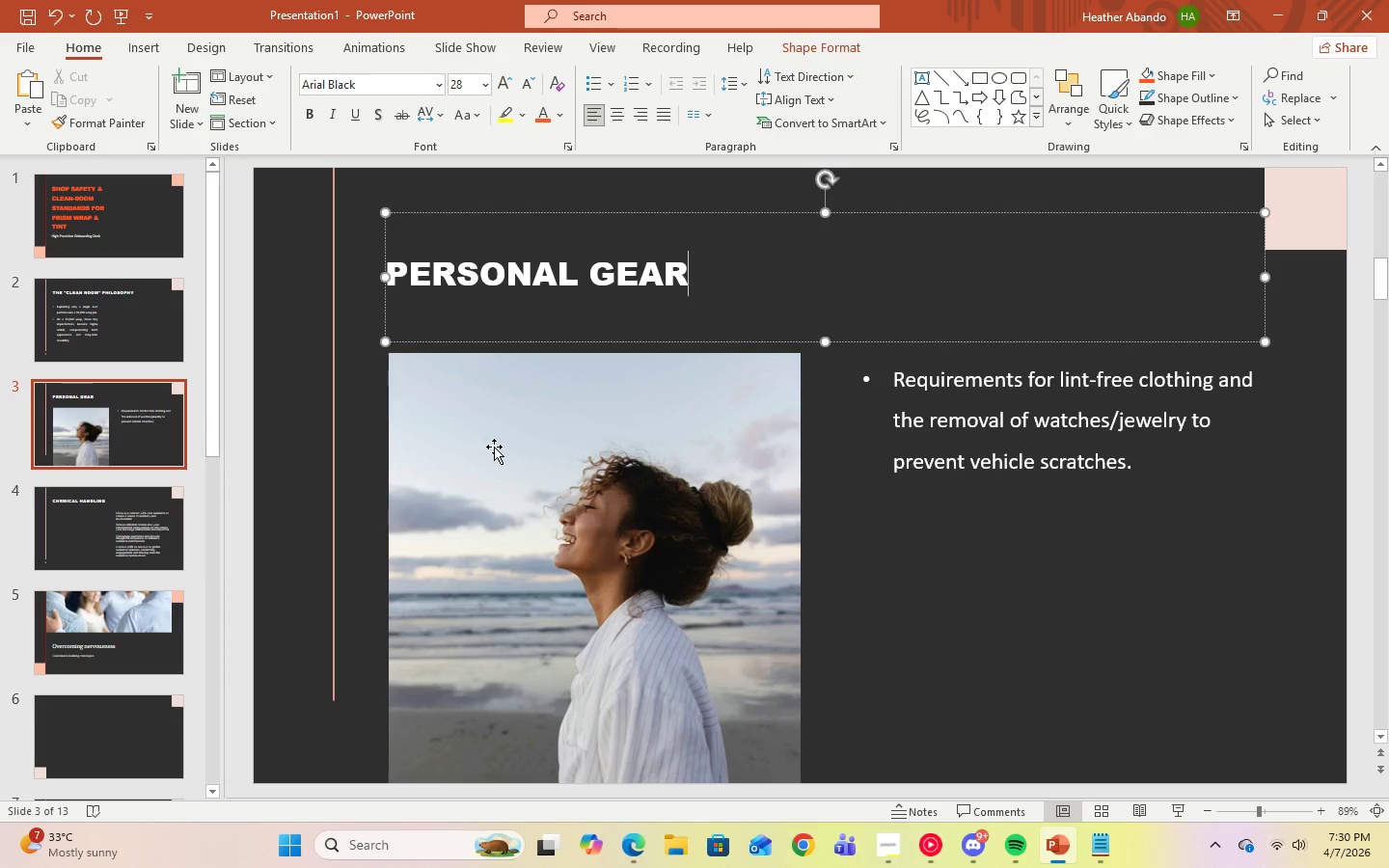 
left_click([929, 442])
 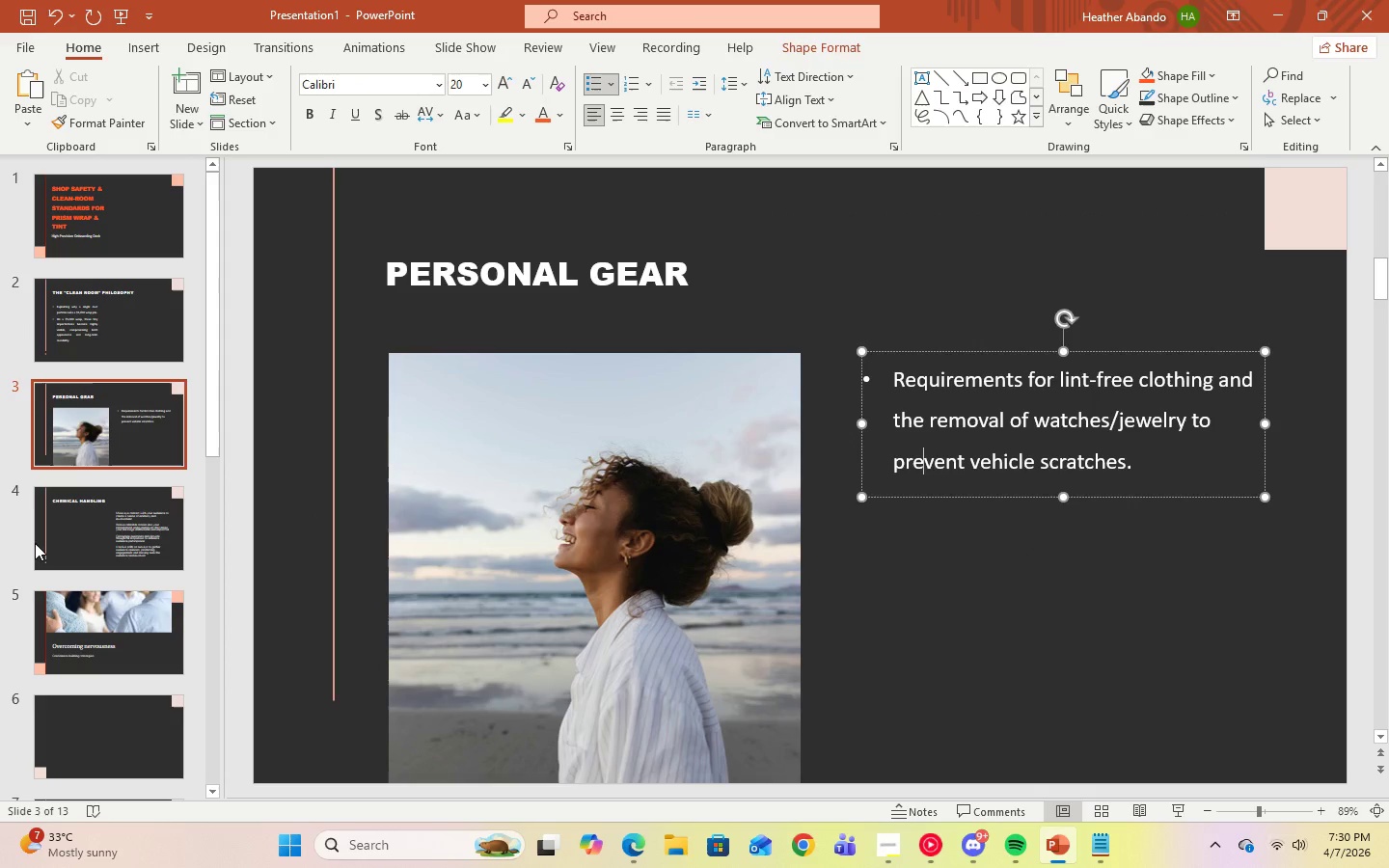 
left_click([74, 534])
 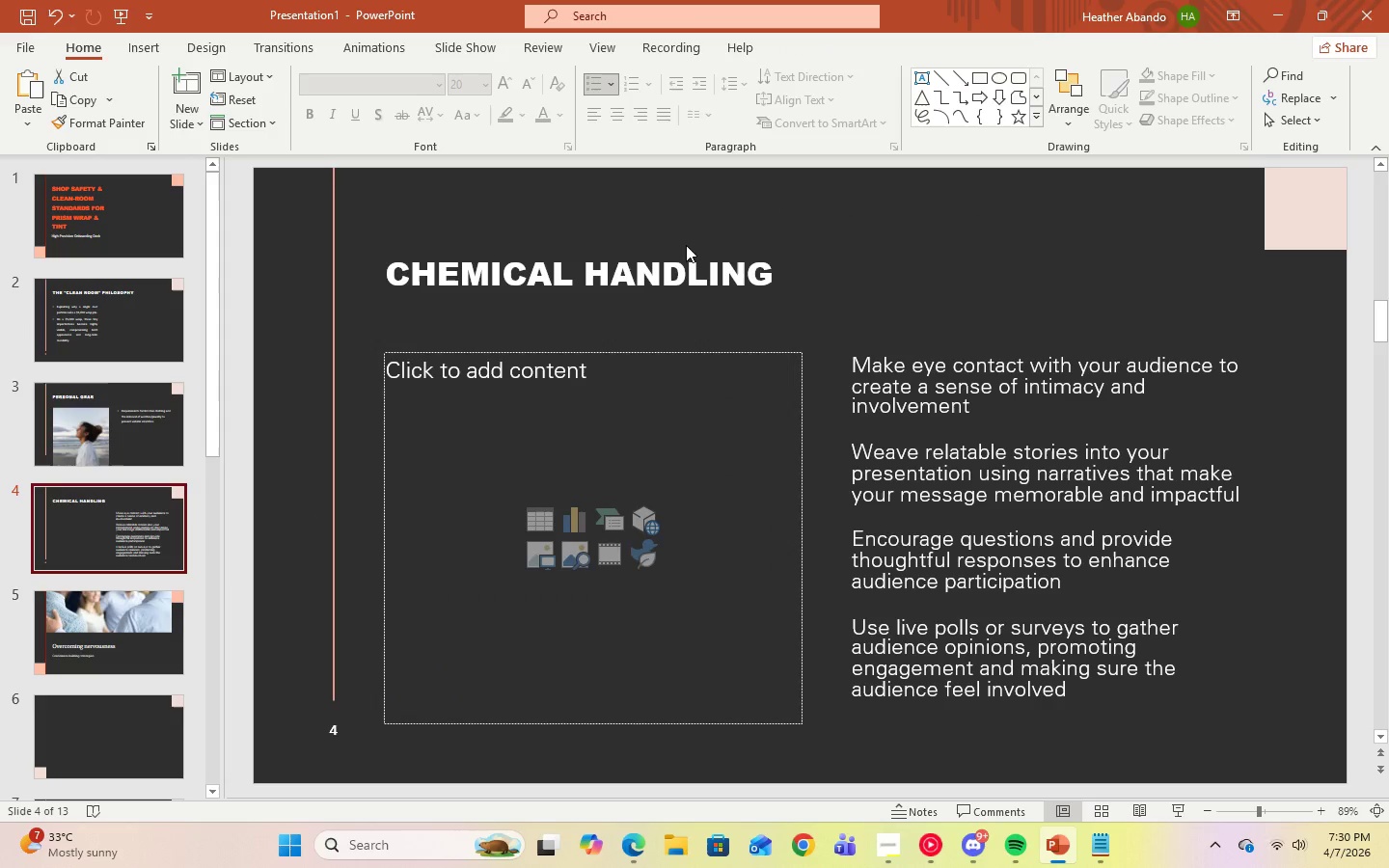 
left_click([718, 279])
 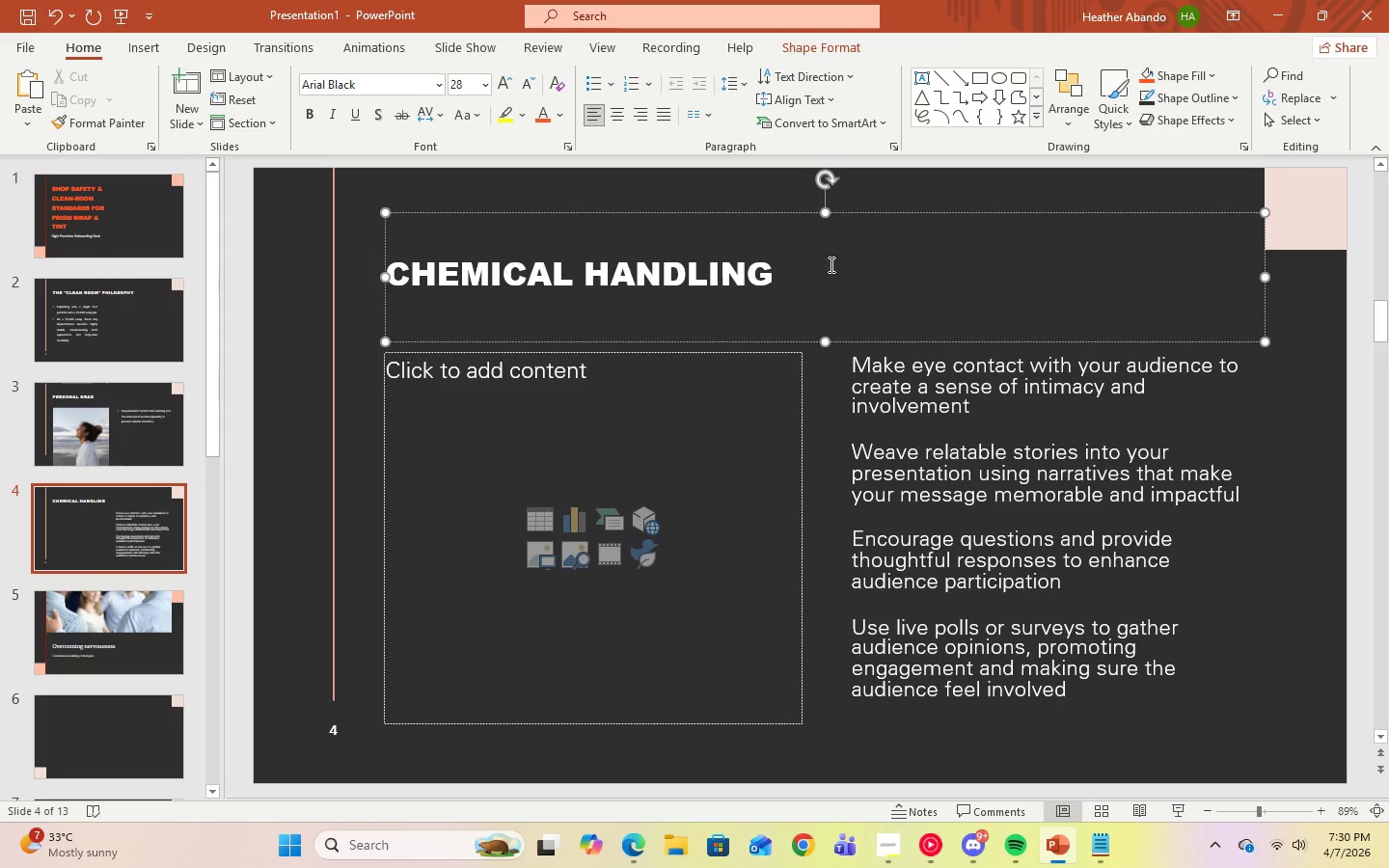 
left_click([845, 263])
 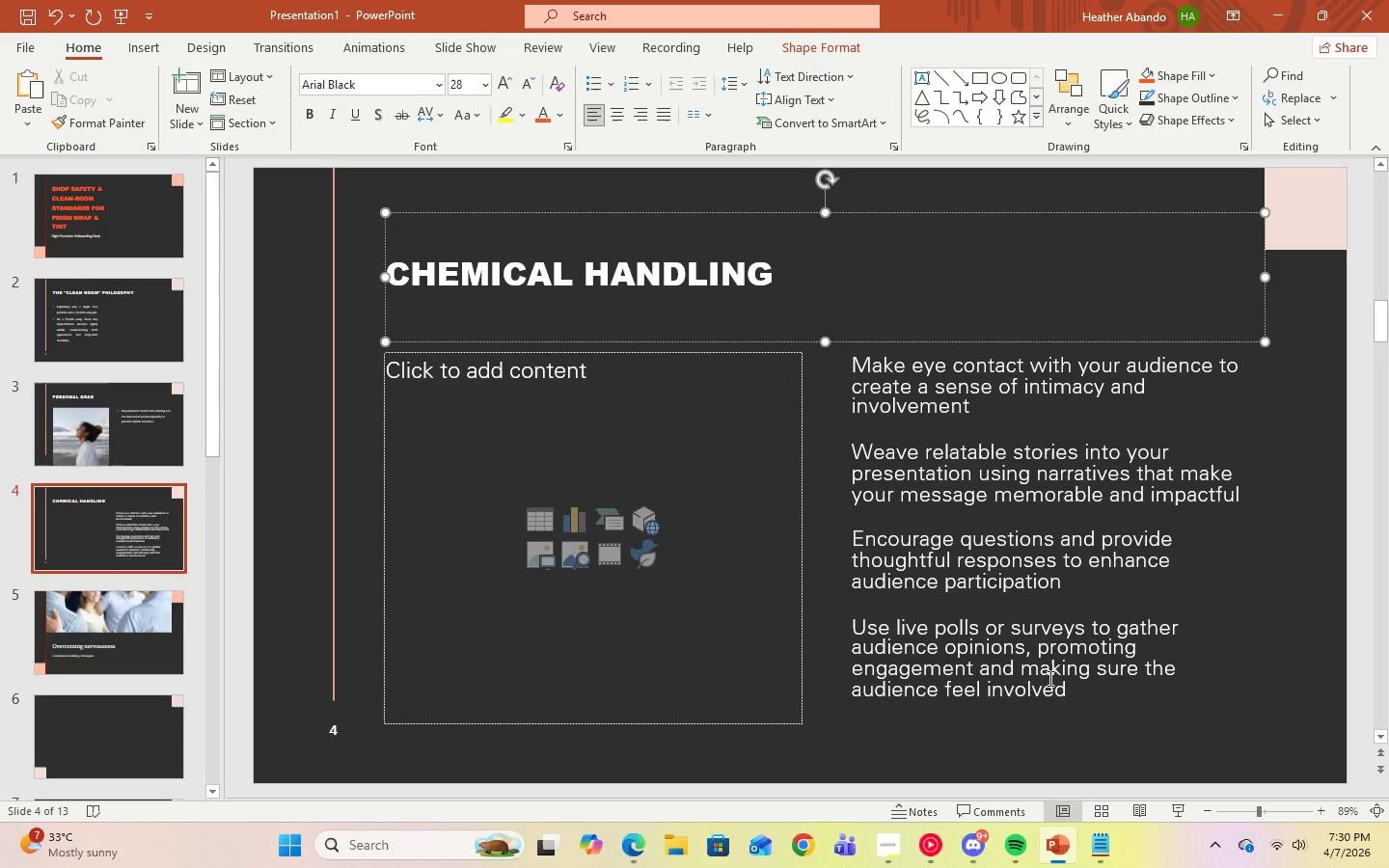 
left_click([1073, 691])
 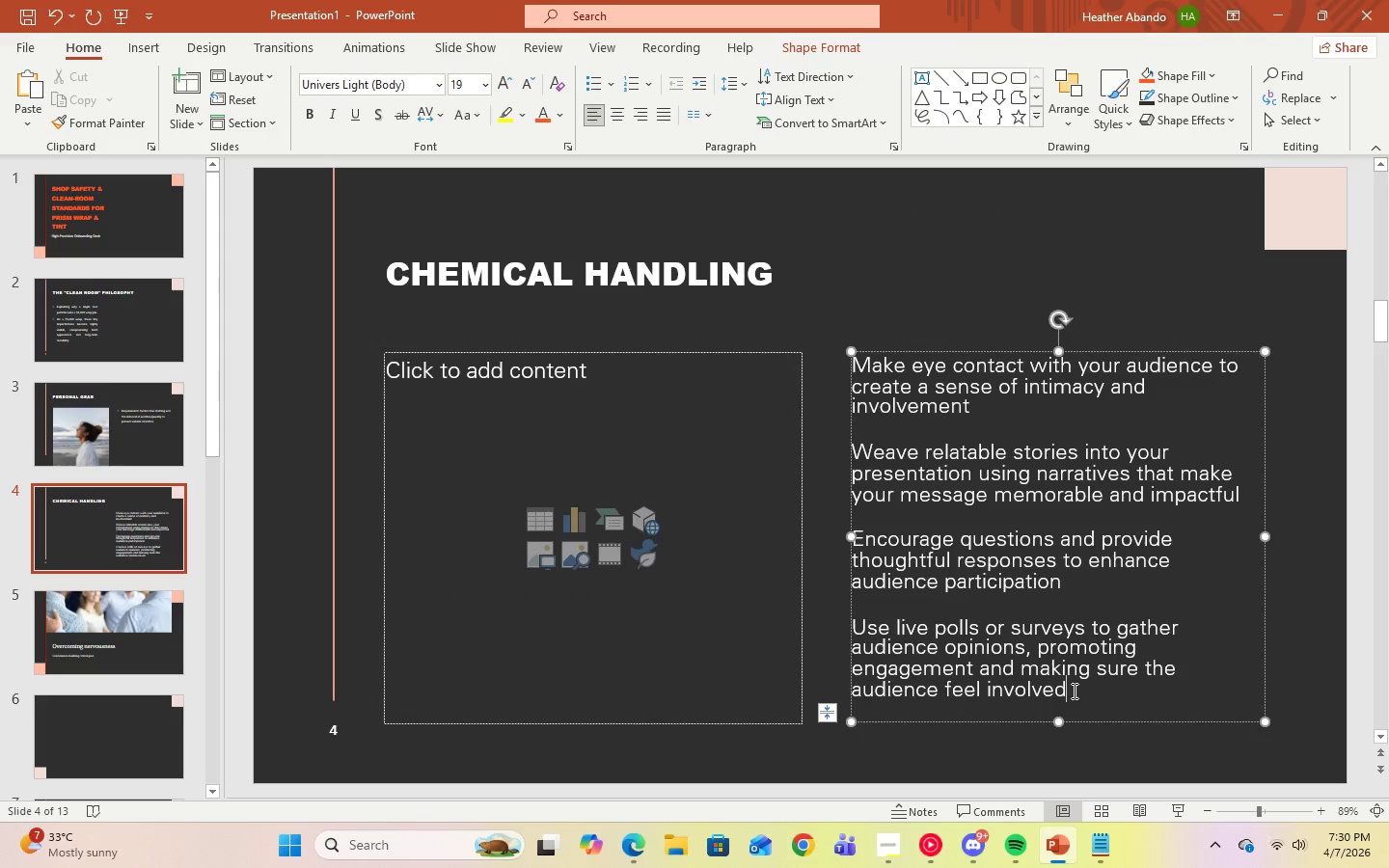 
left_click_drag(start_coordinate=[1068, 686], to_coordinate=[854, 356])
 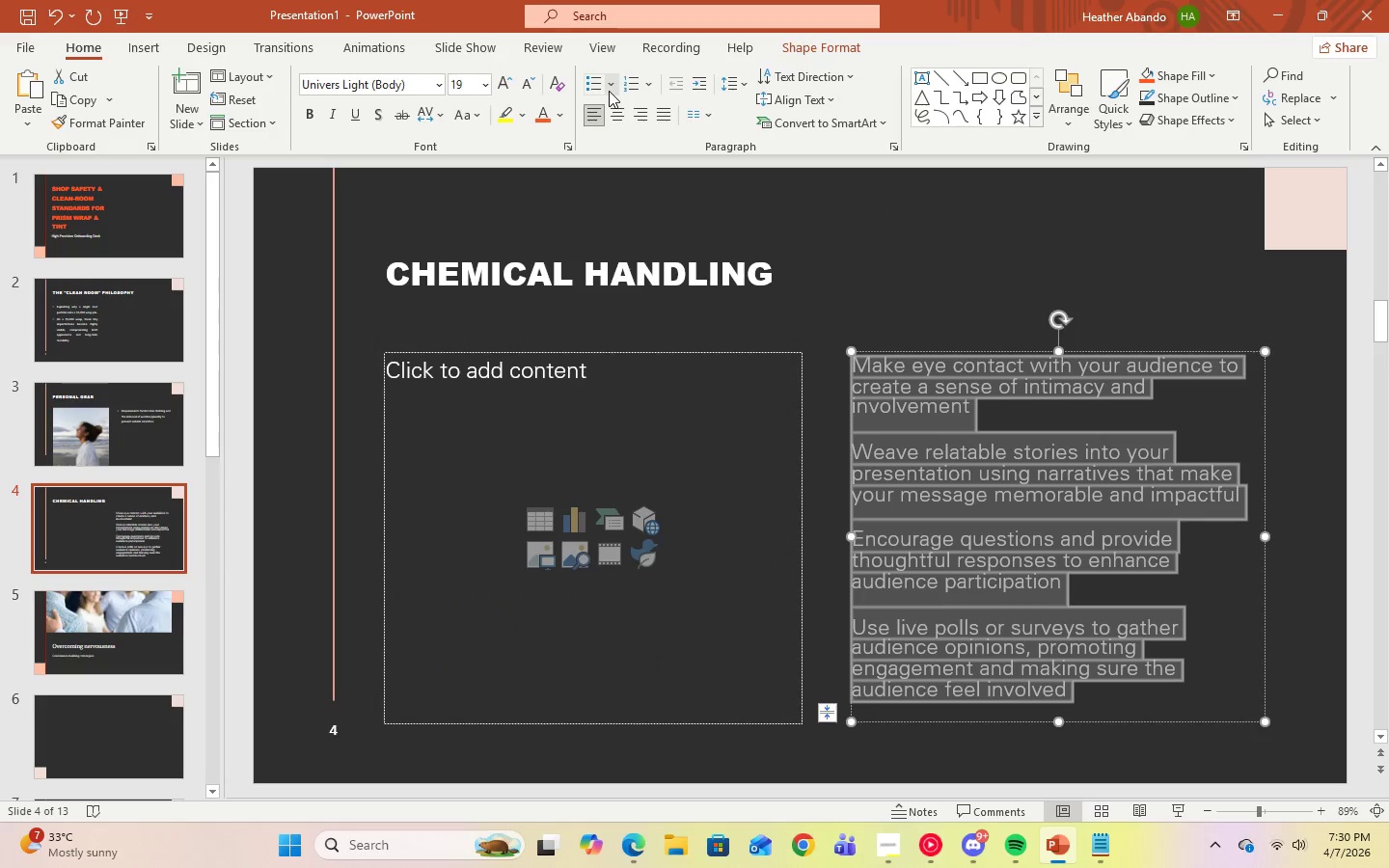 
left_click([609, 90])
 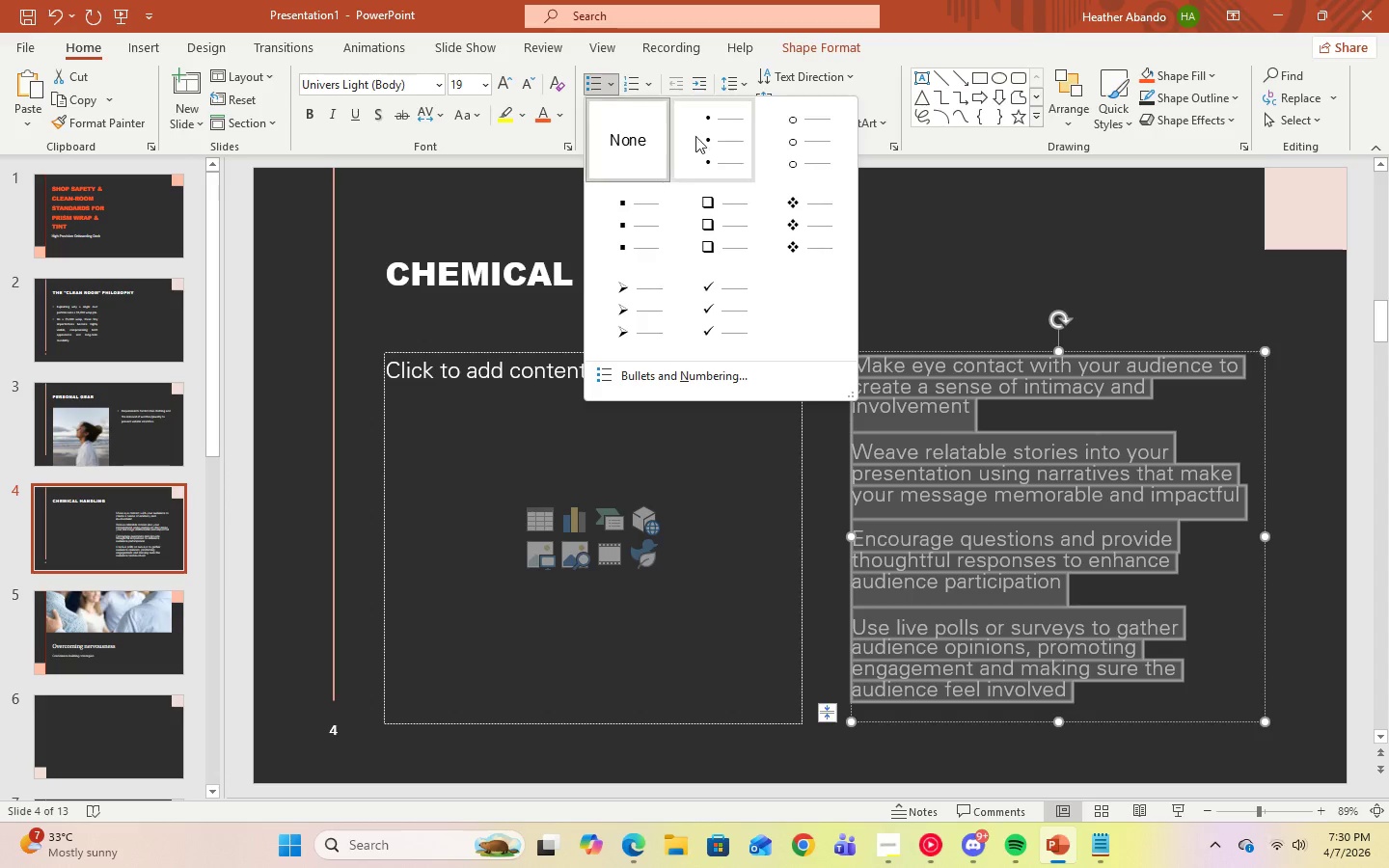 
left_click([721, 136])
 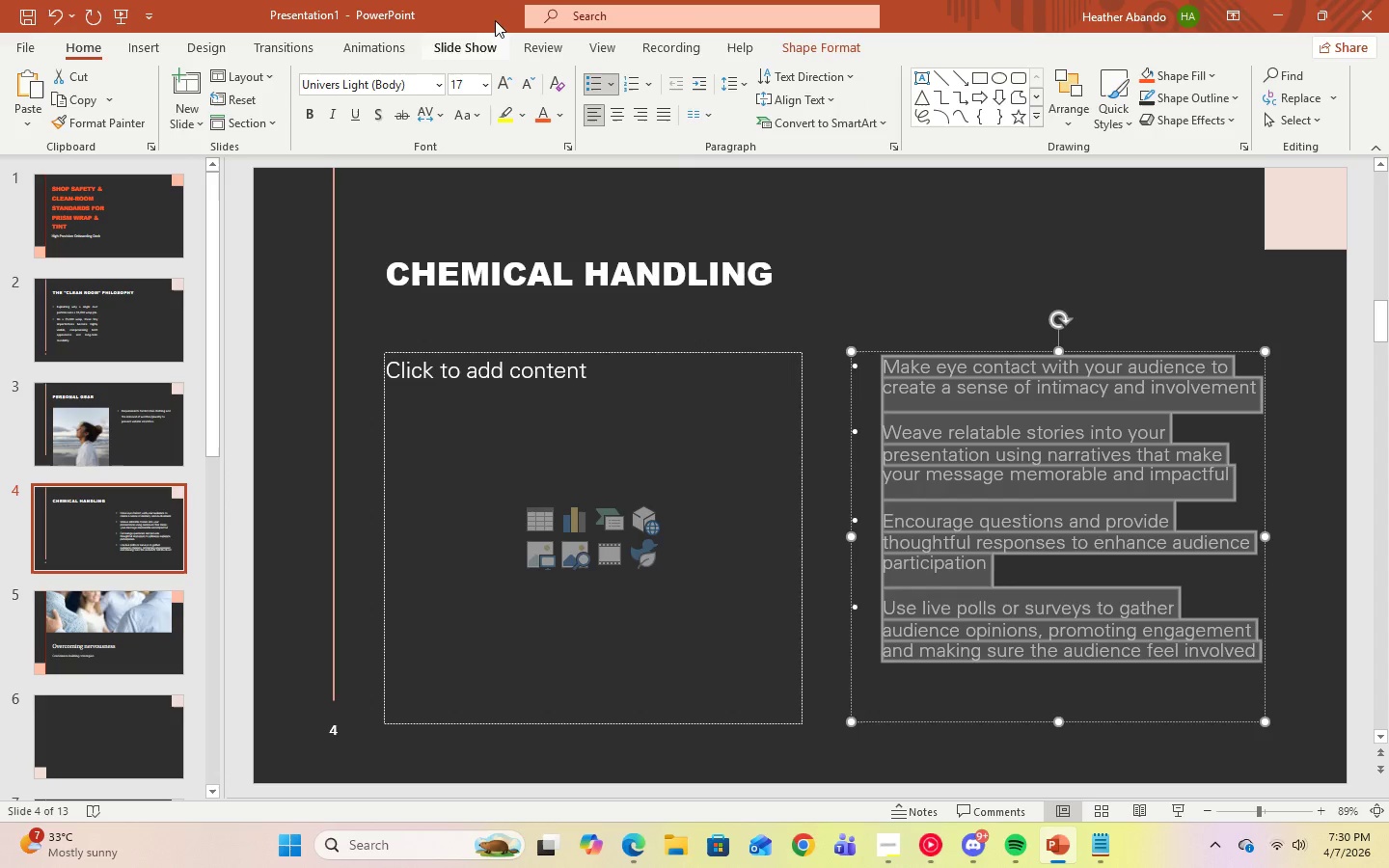 
left_click([442, 86])
 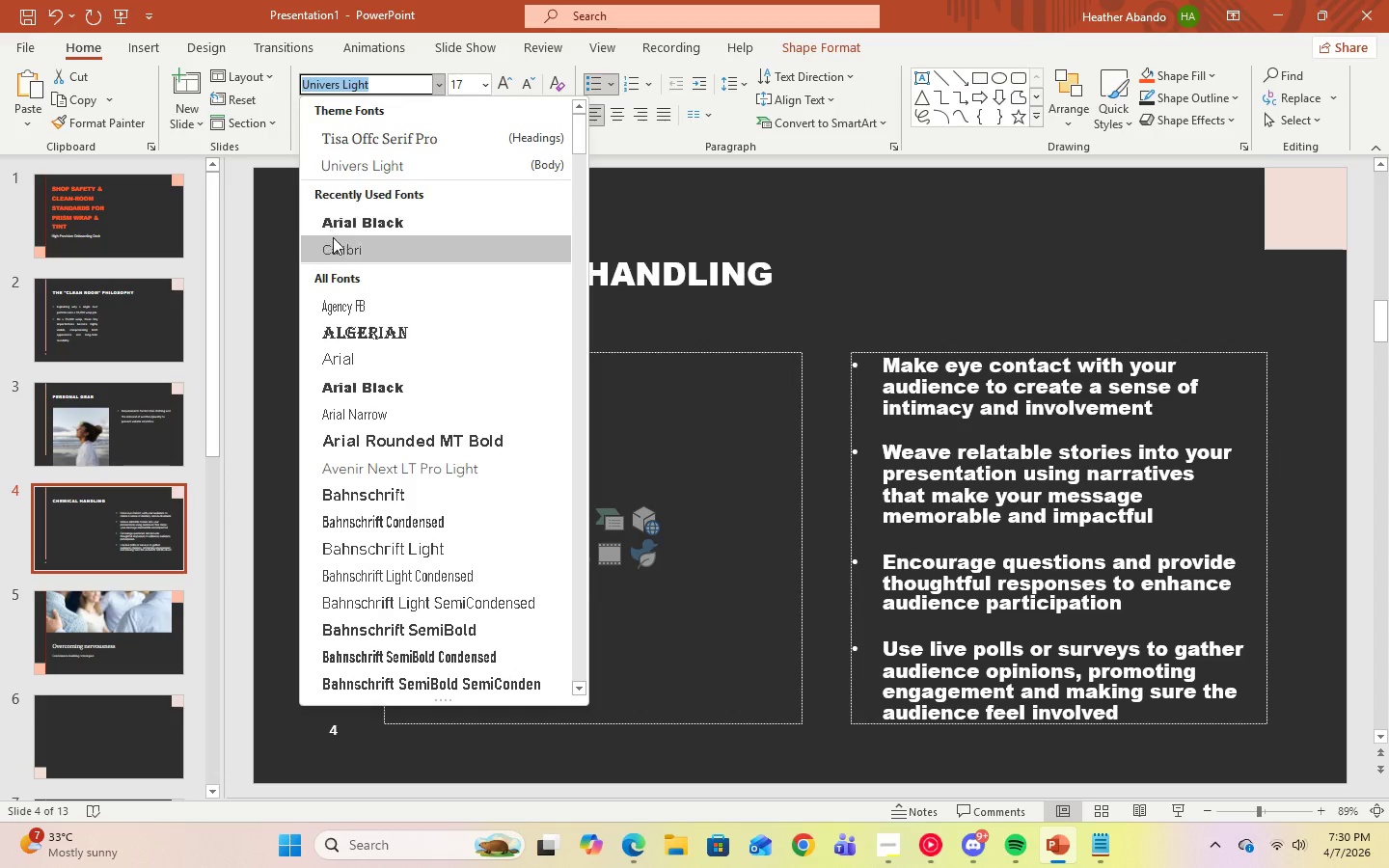 
left_click([336, 245])
 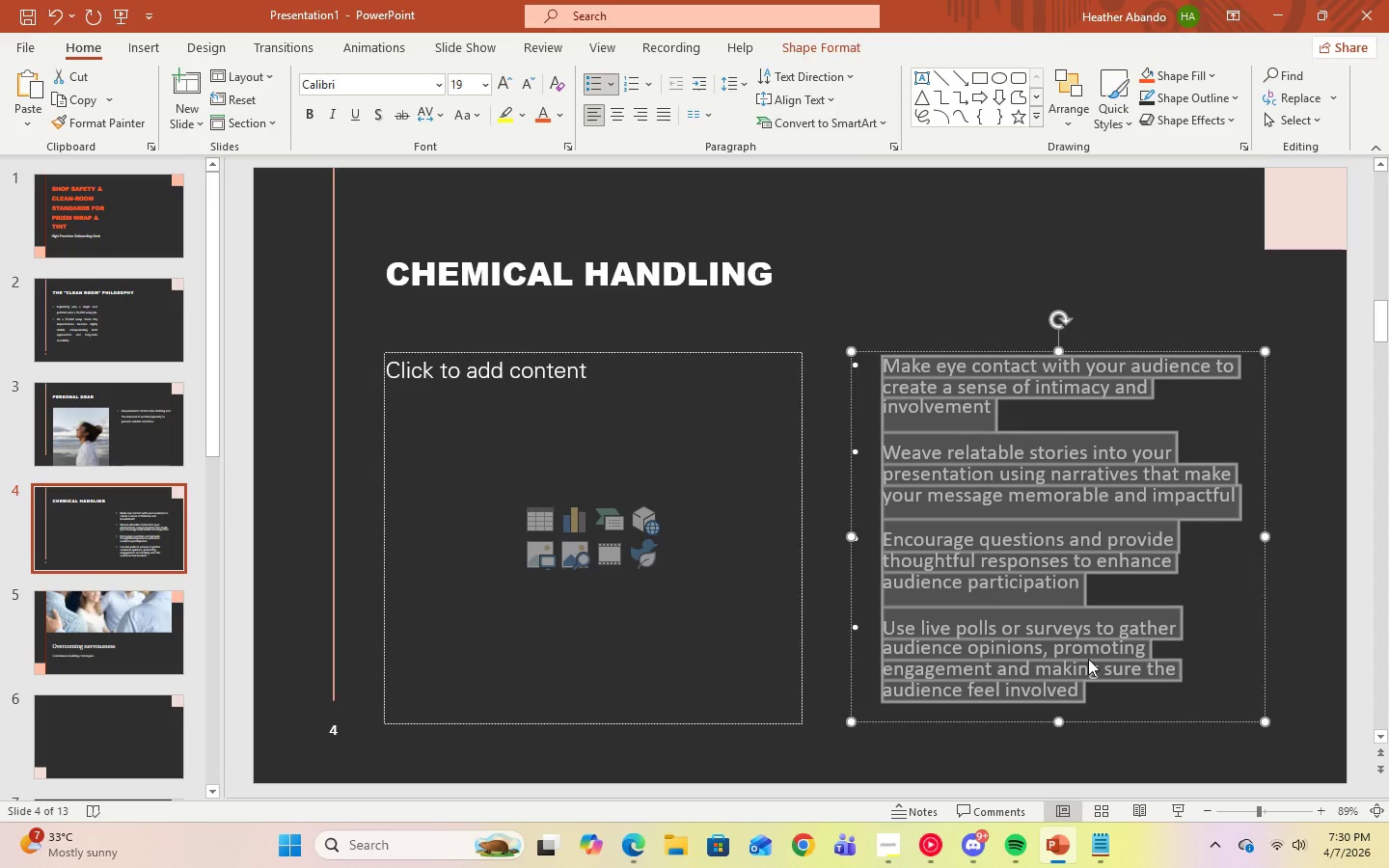 
key(Backspace)
 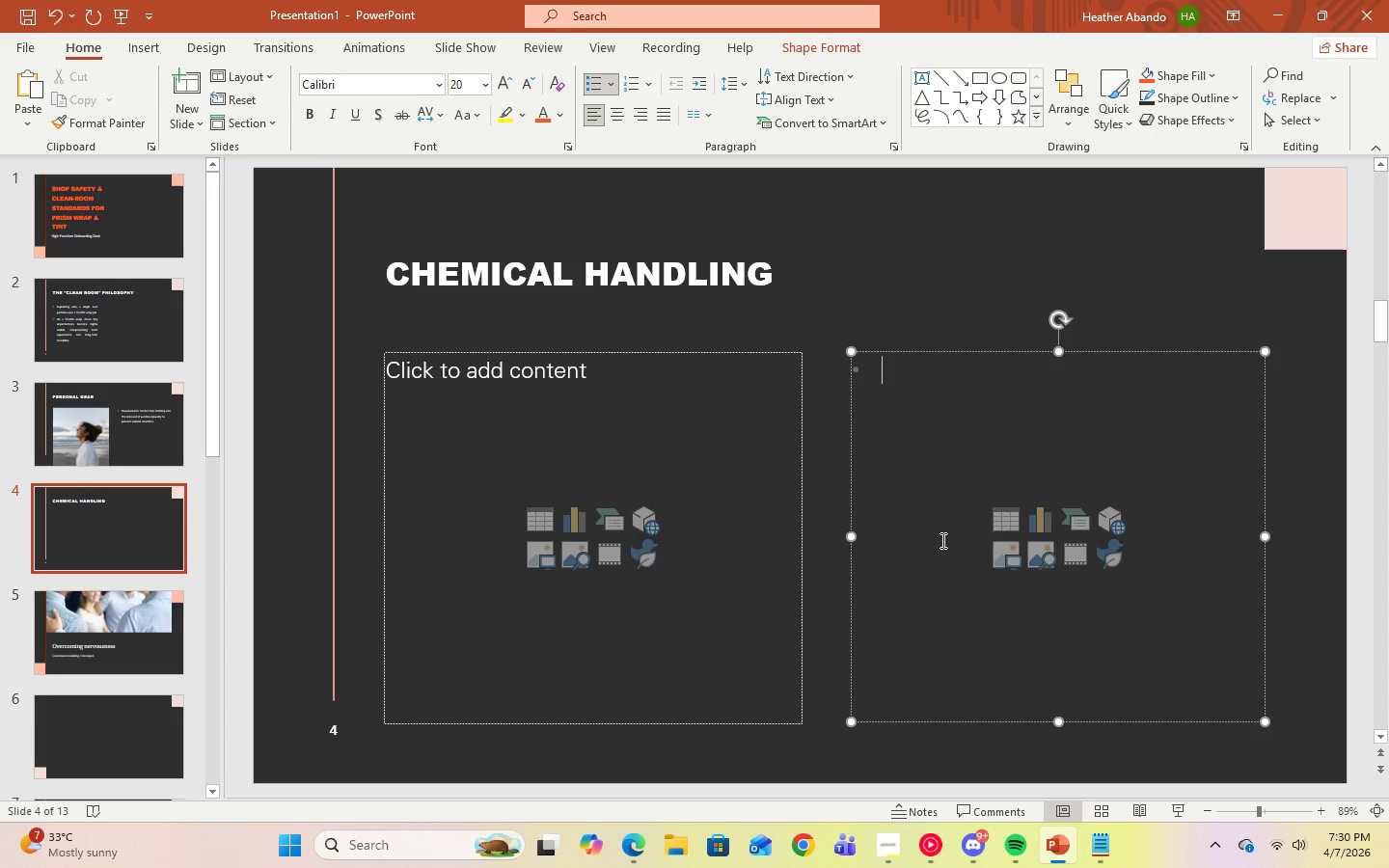 
wait(24.08)
 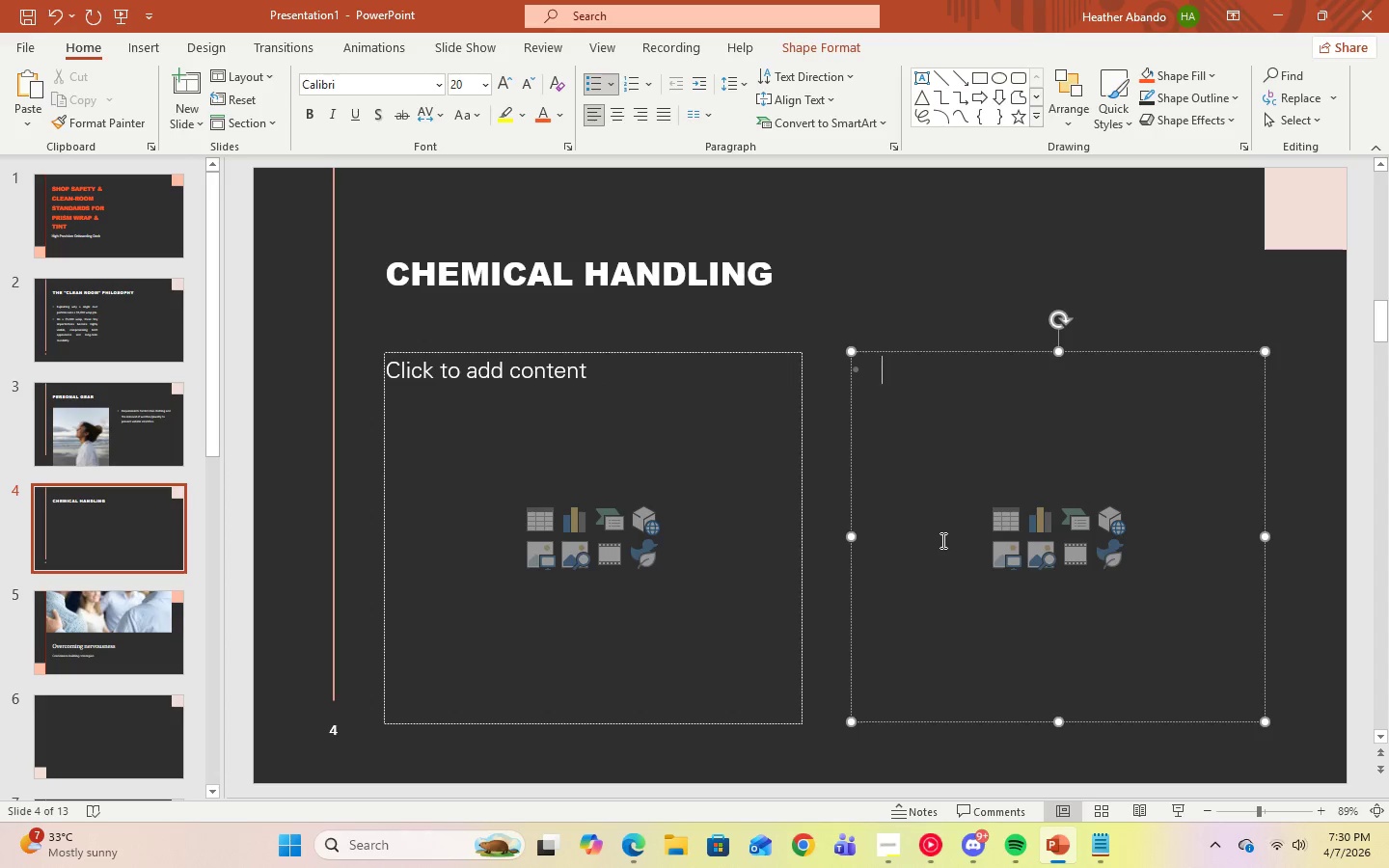 
left_click([1093, 846])
 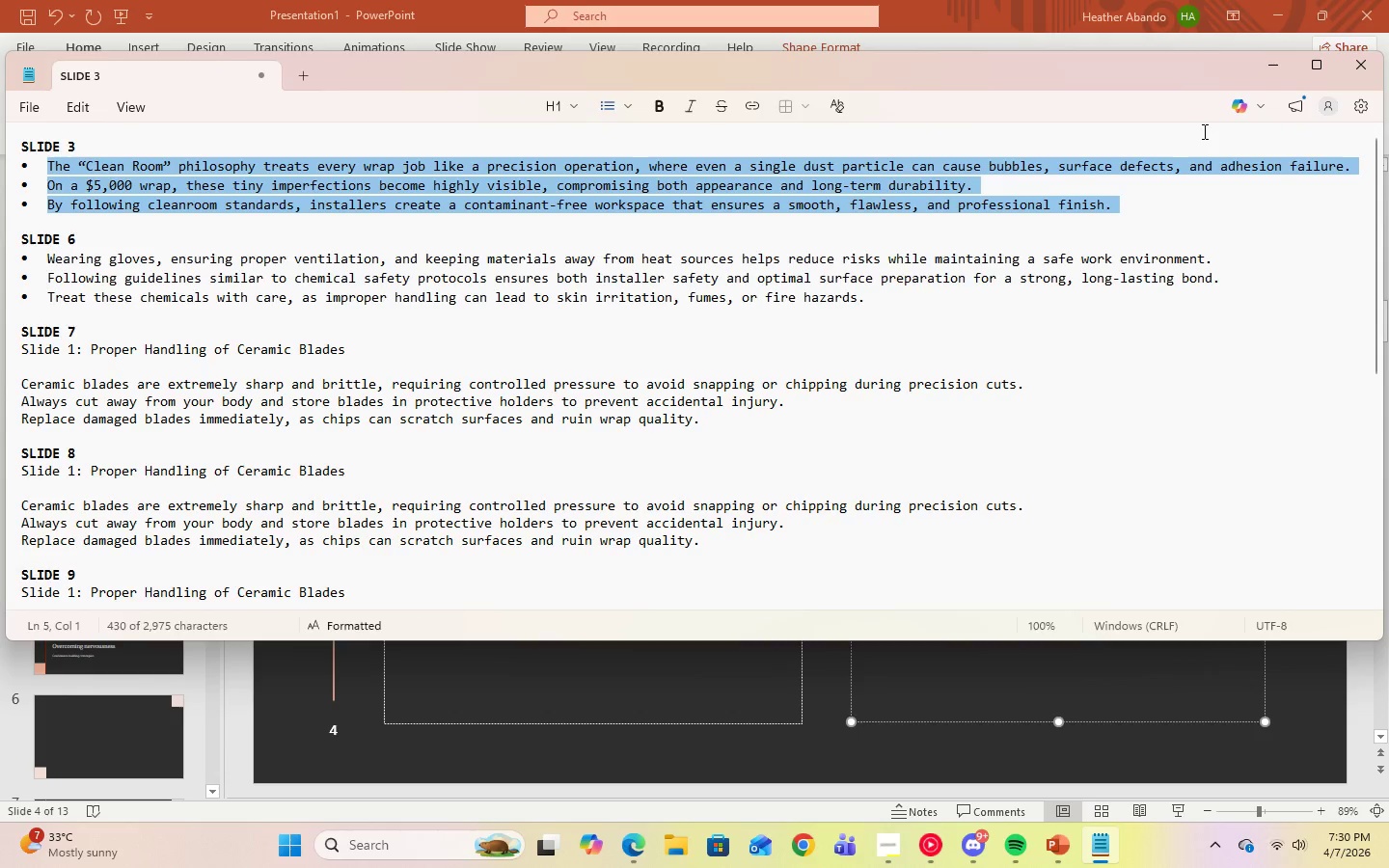 
left_click([1272, 57])
 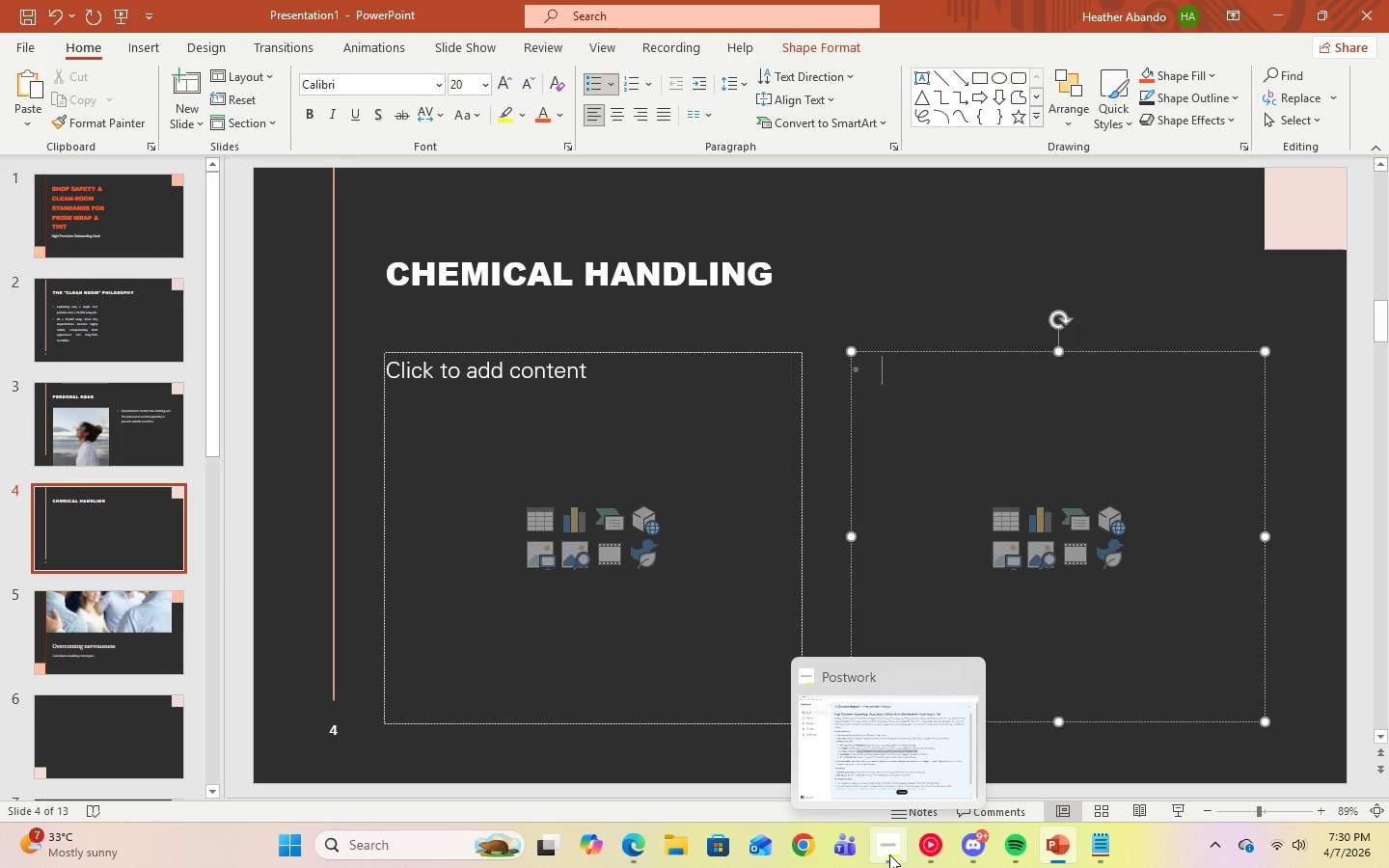 
left_click([889, 854])